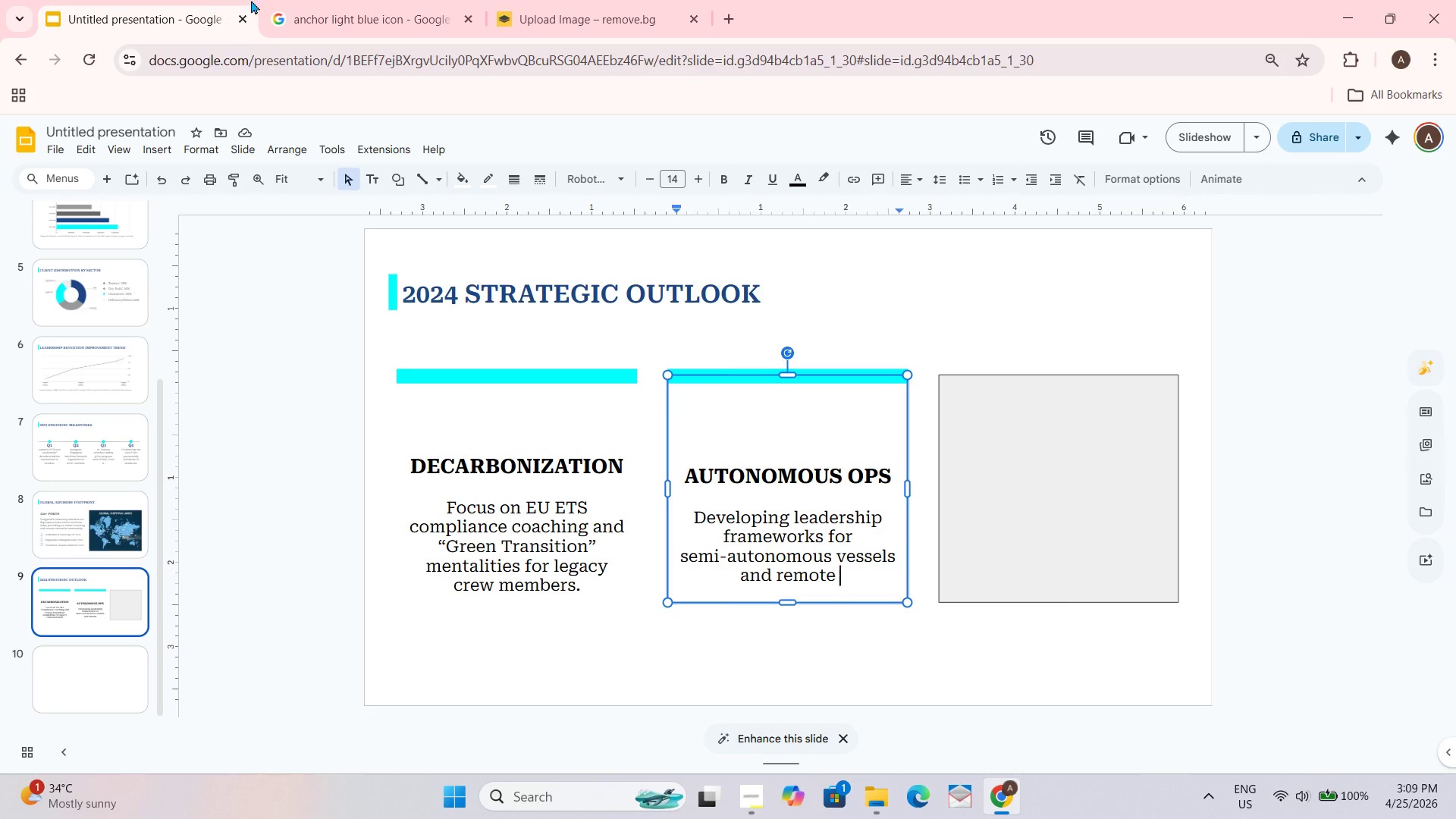 
key(Control+ArrowLeft)
 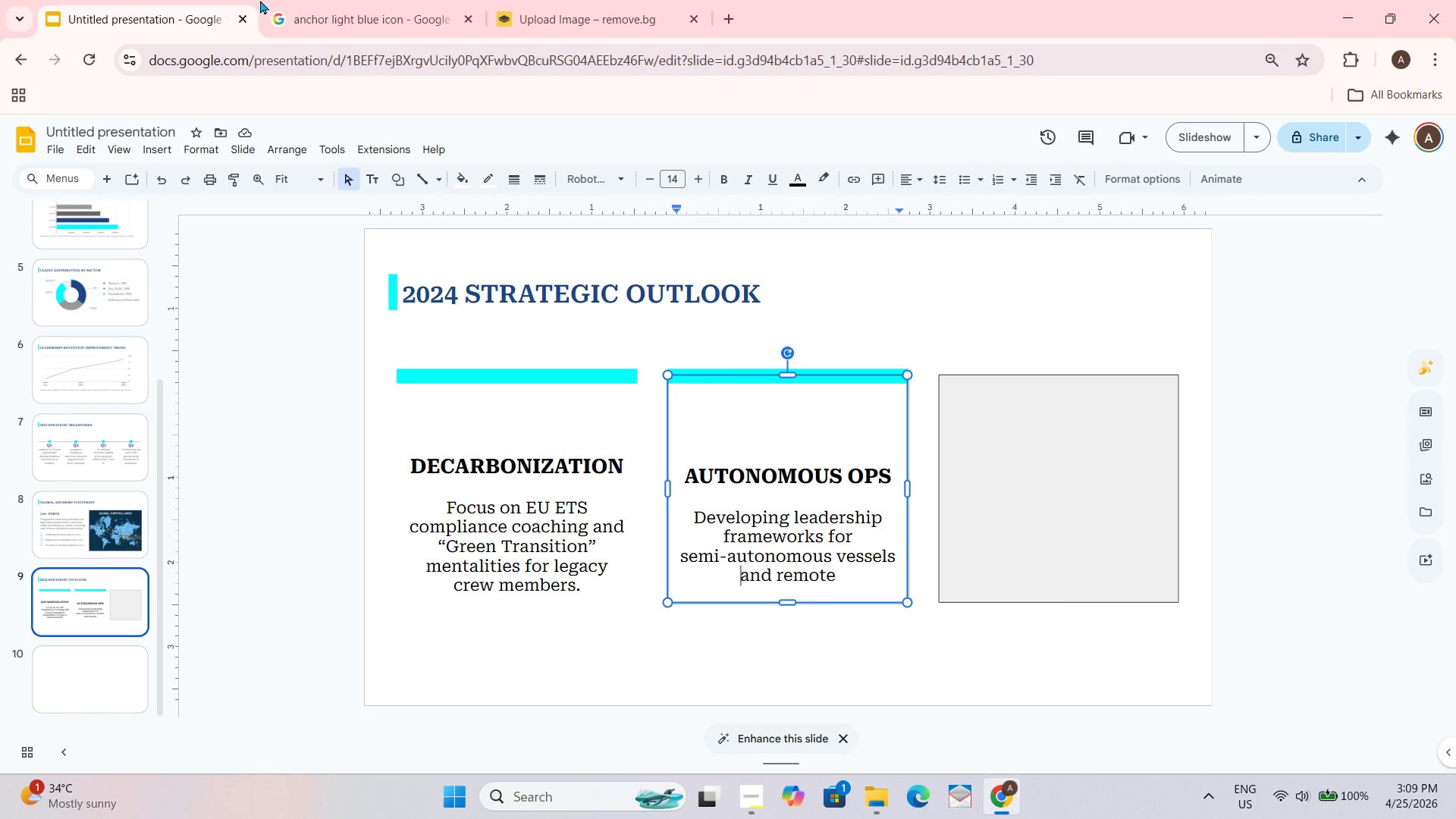 
key(Control+ControlRight)
 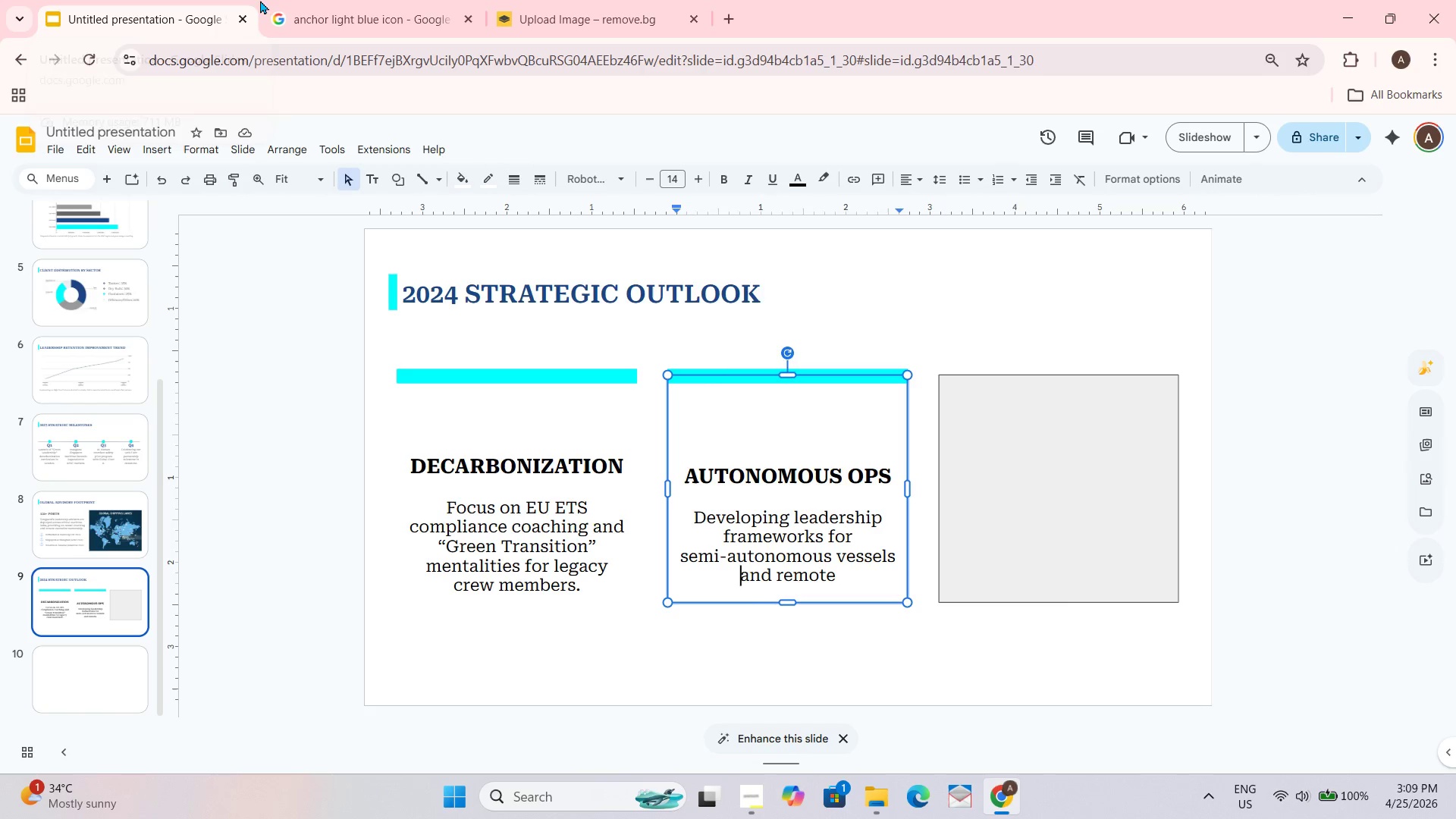 
key(Control+ArrowLeft)
 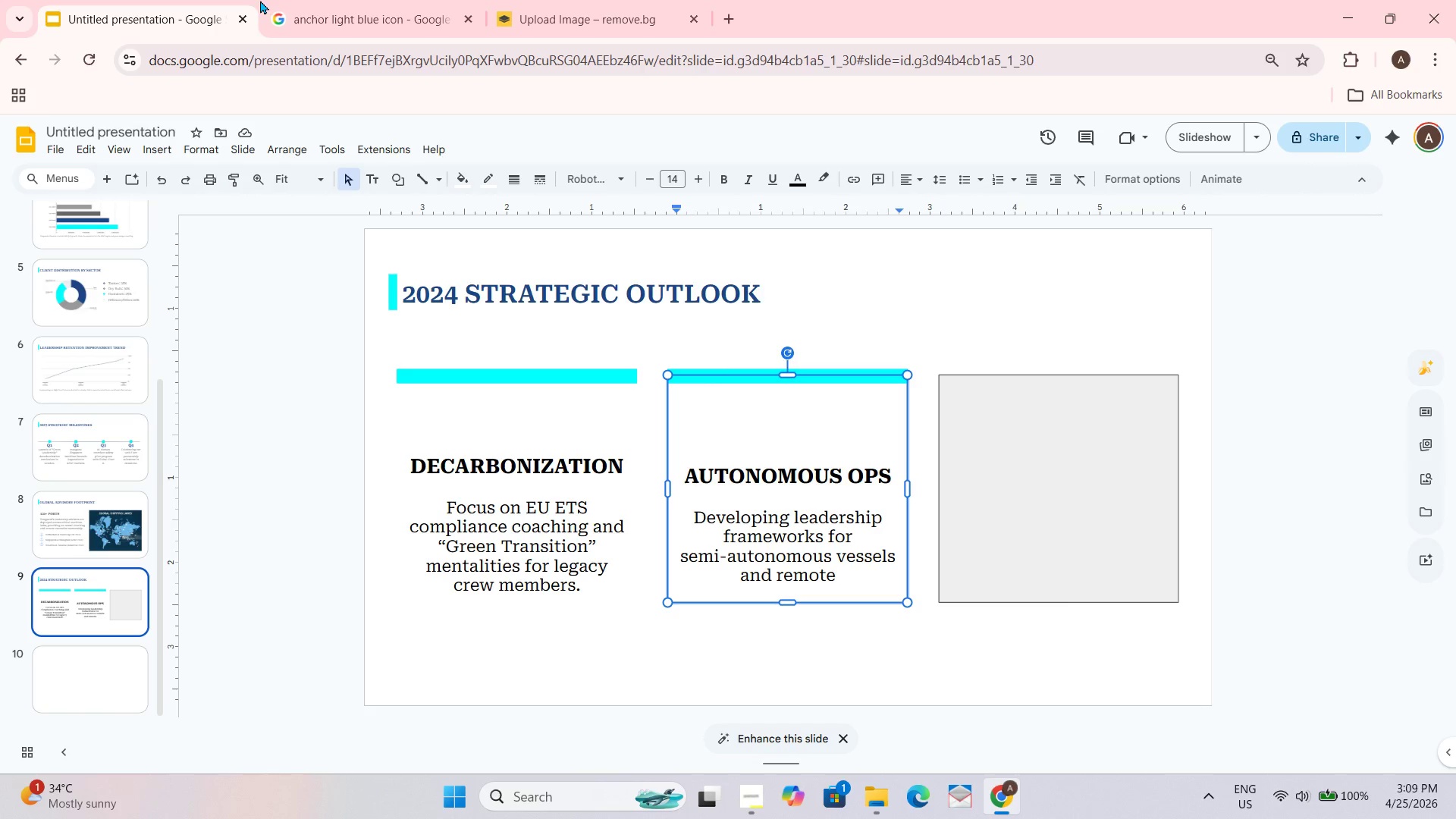 
wait(8.74)
 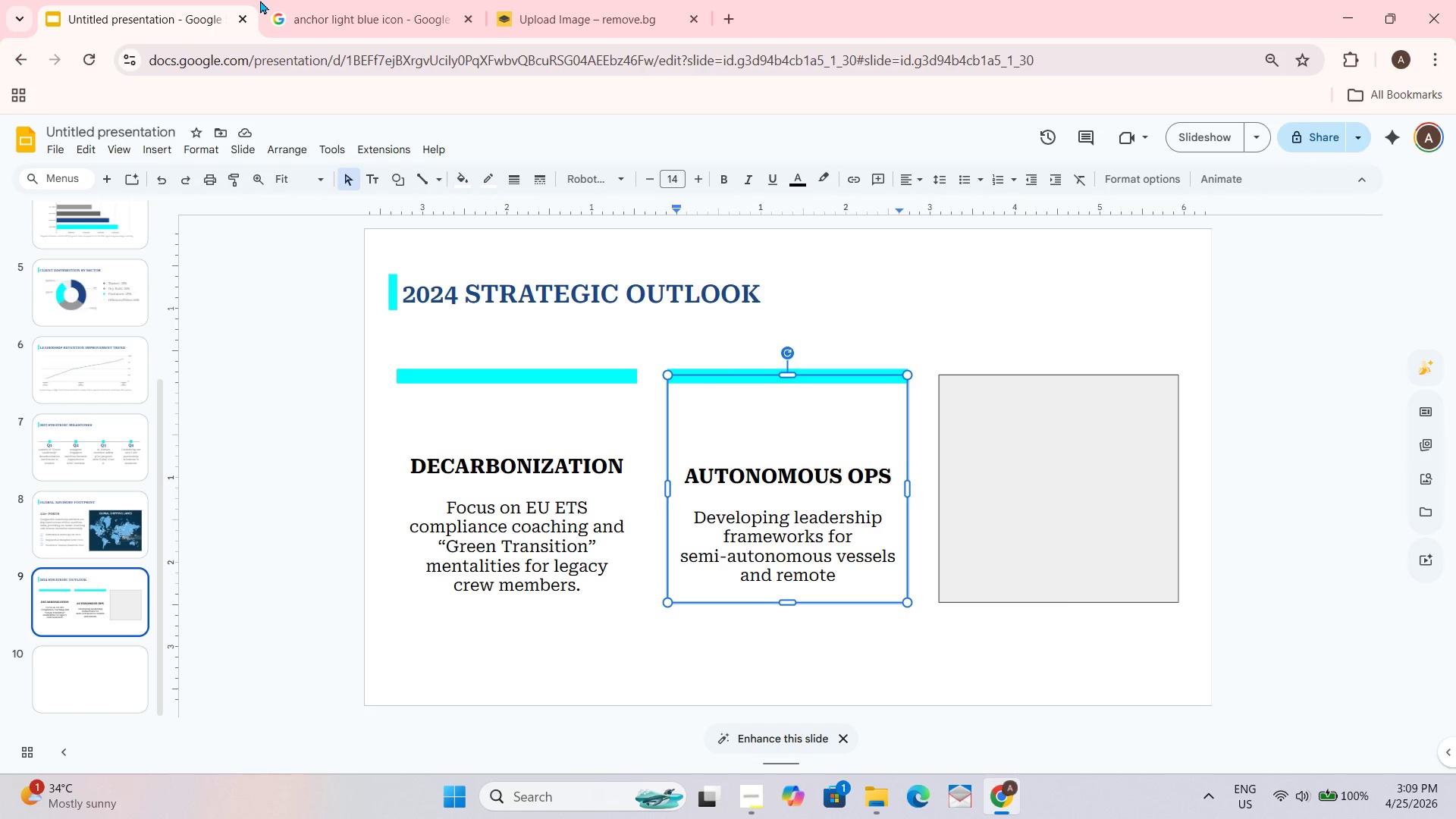 
left_click_drag(start_coordinate=[1040, 402], to_coordinate=[1041, 398])
 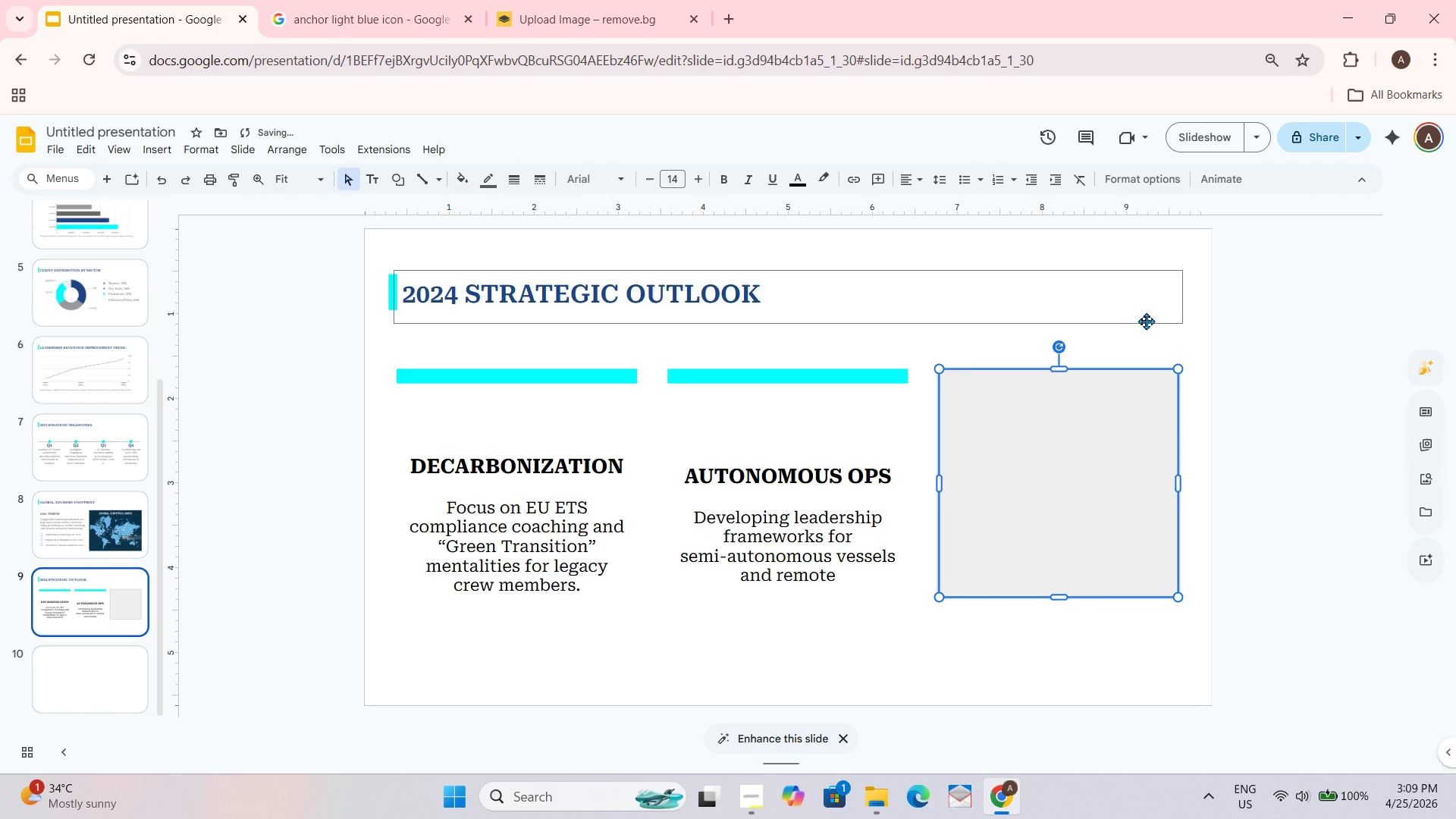 
key(Delete)
 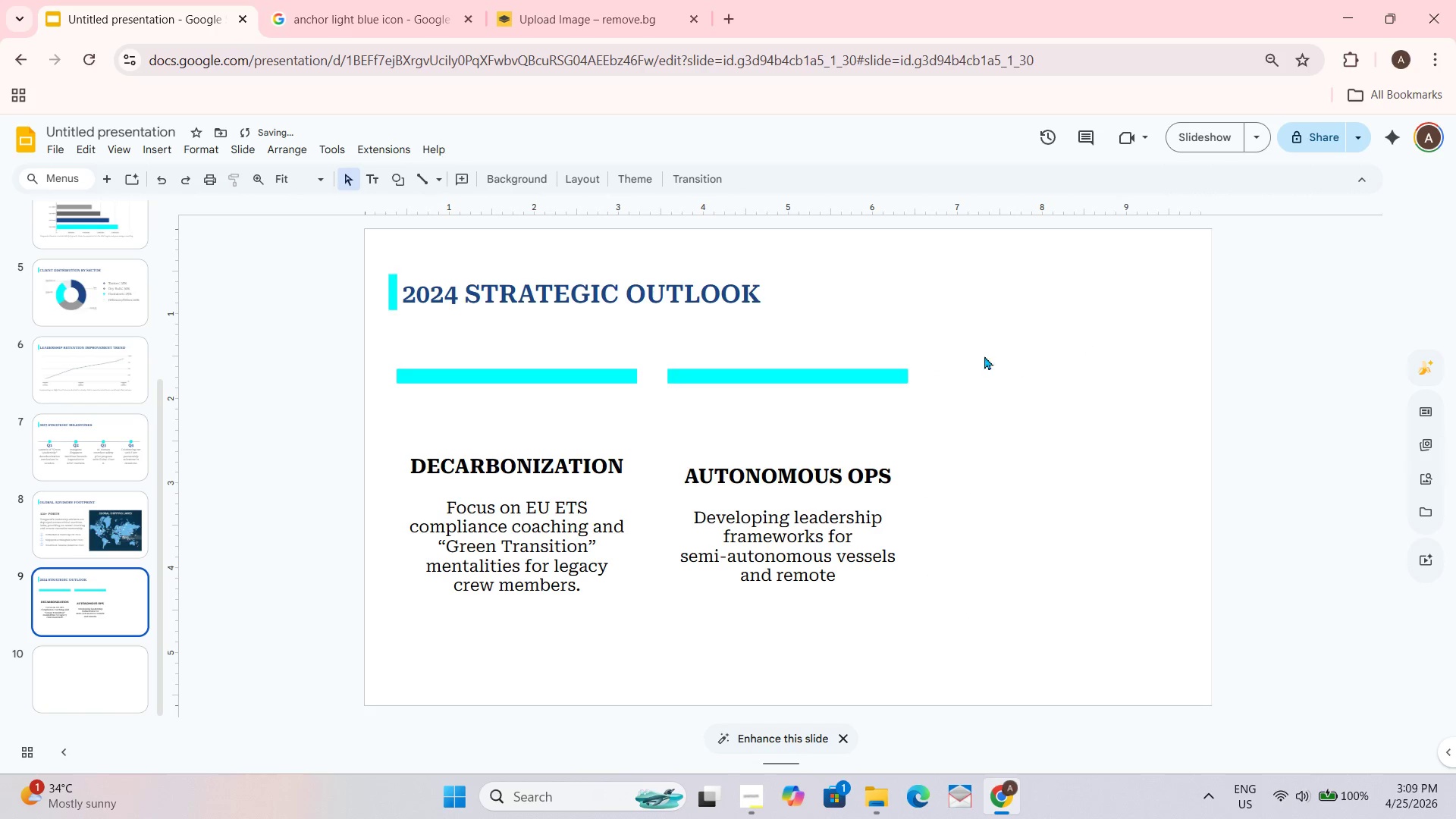 
left_click_drag(start_coordinate=[916, 323], to_coordinate=[914, 340])
 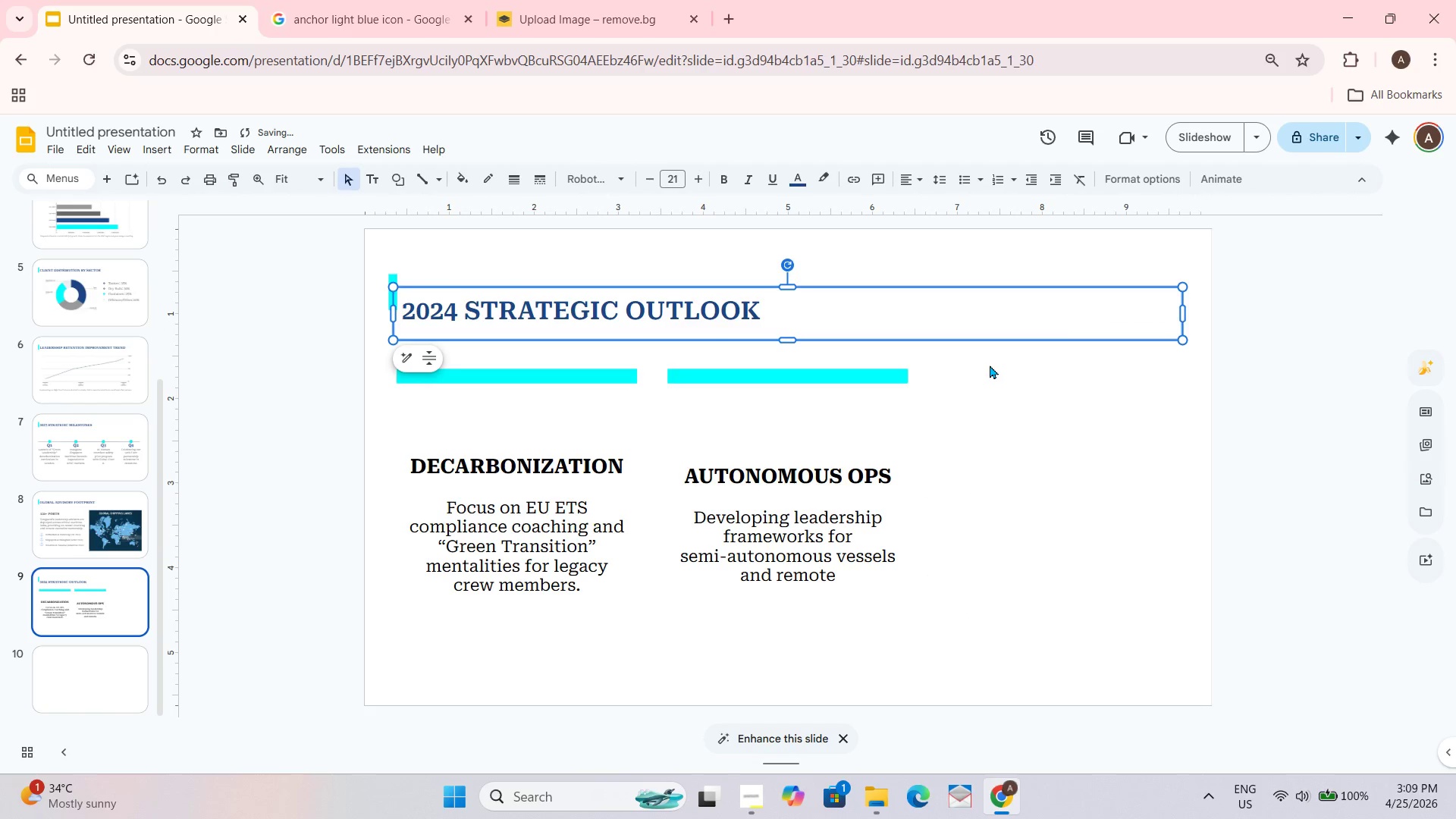 
key(Control+X)
 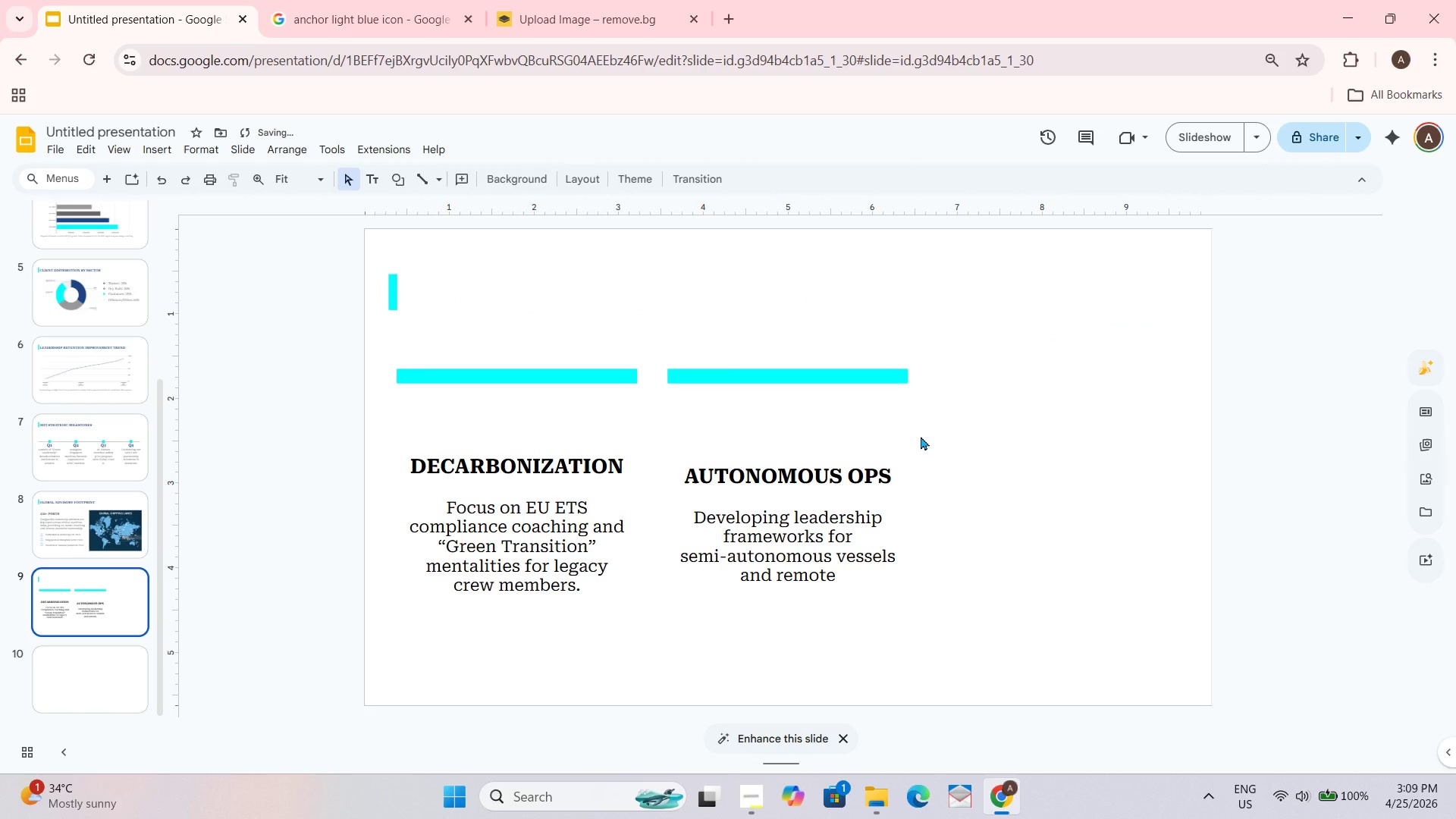 
key(Control+Z)
 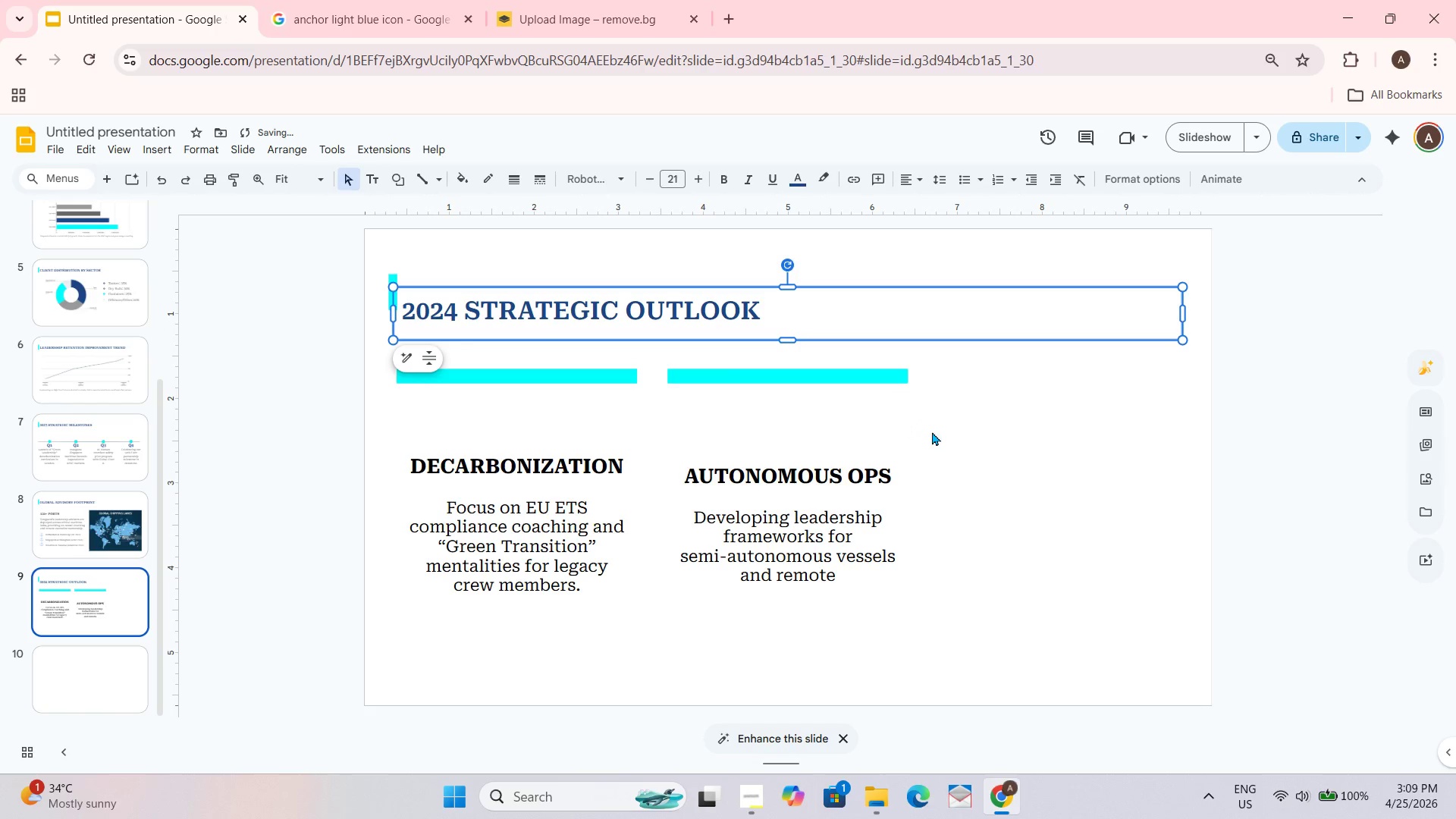 
key(Control+Z)
 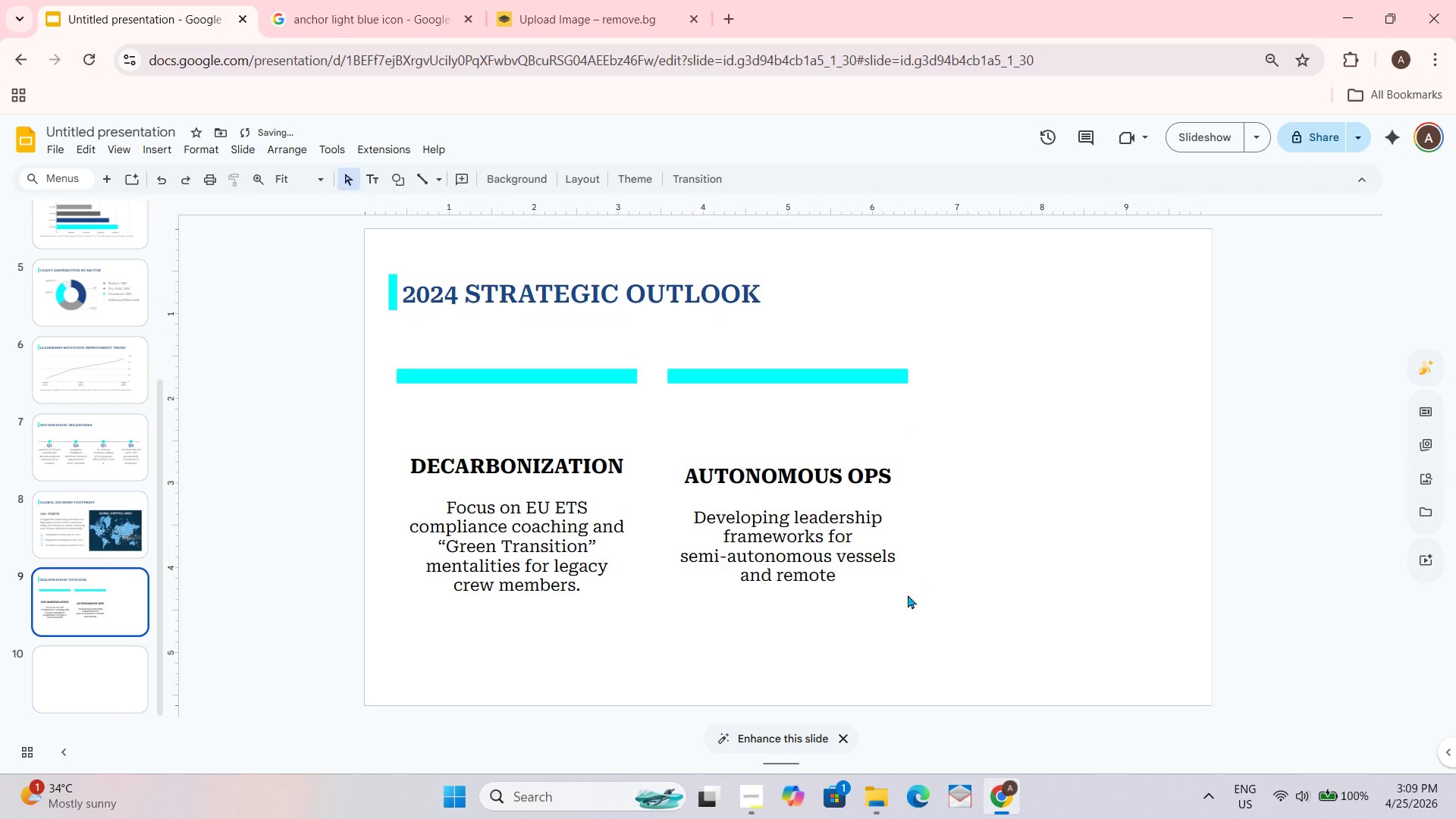 
left_click_drag(start_coordinate=[848, 626], to_coordinate=[904, 369])
 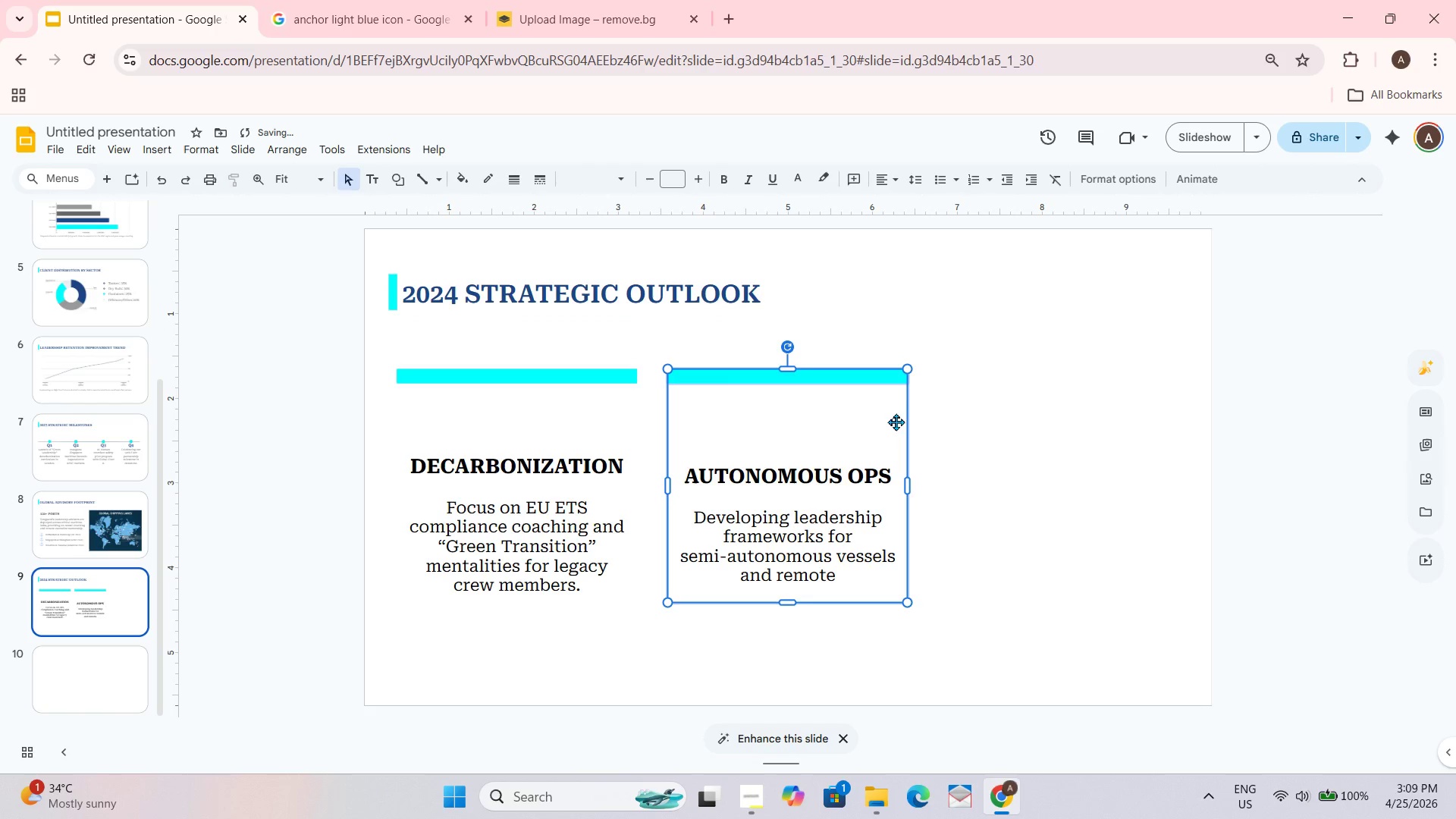 
key(Control+D)
 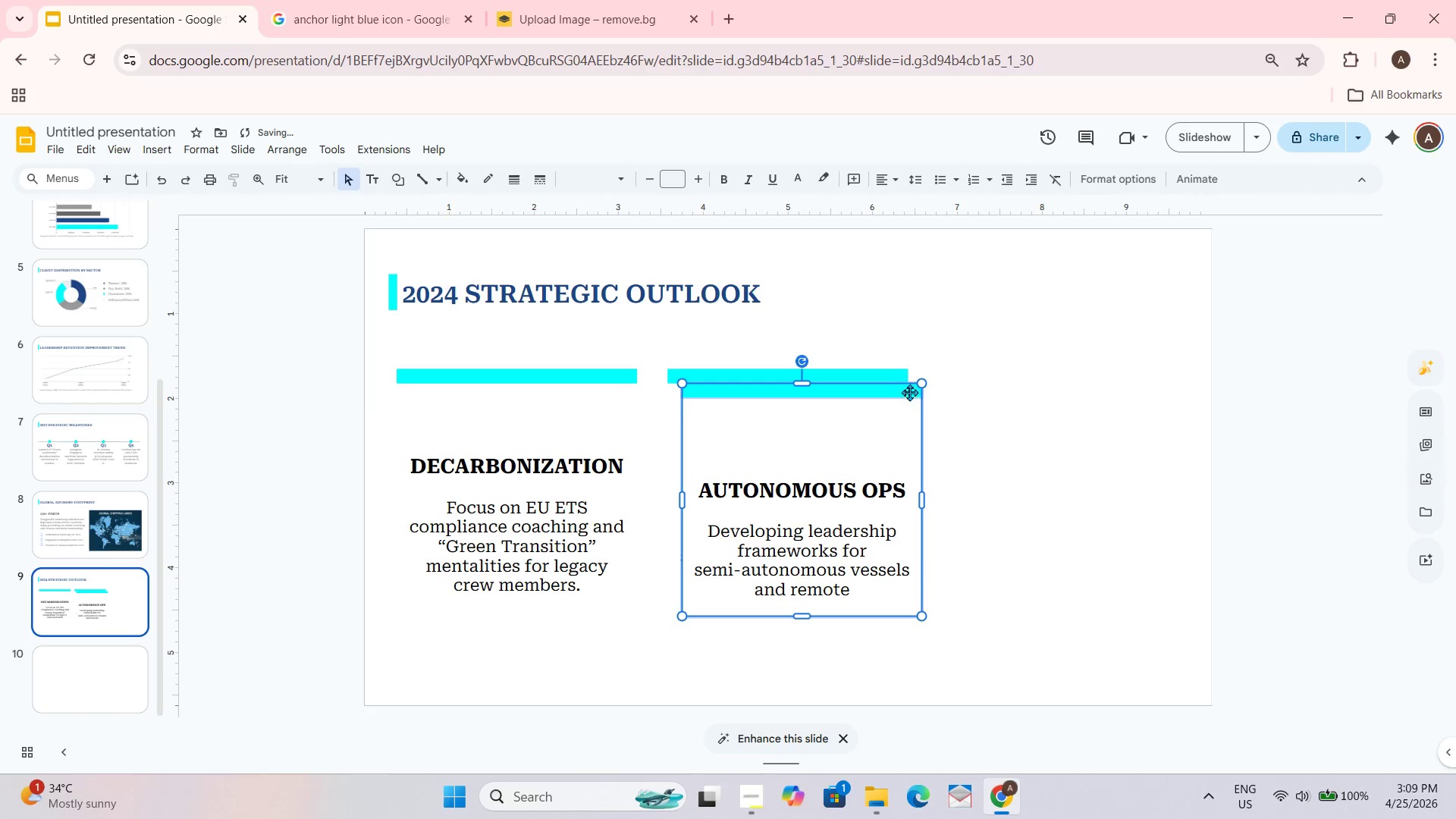 
left_click_drag(start_coordinate=[902, 386], to_coordinate=[1160, 367])
 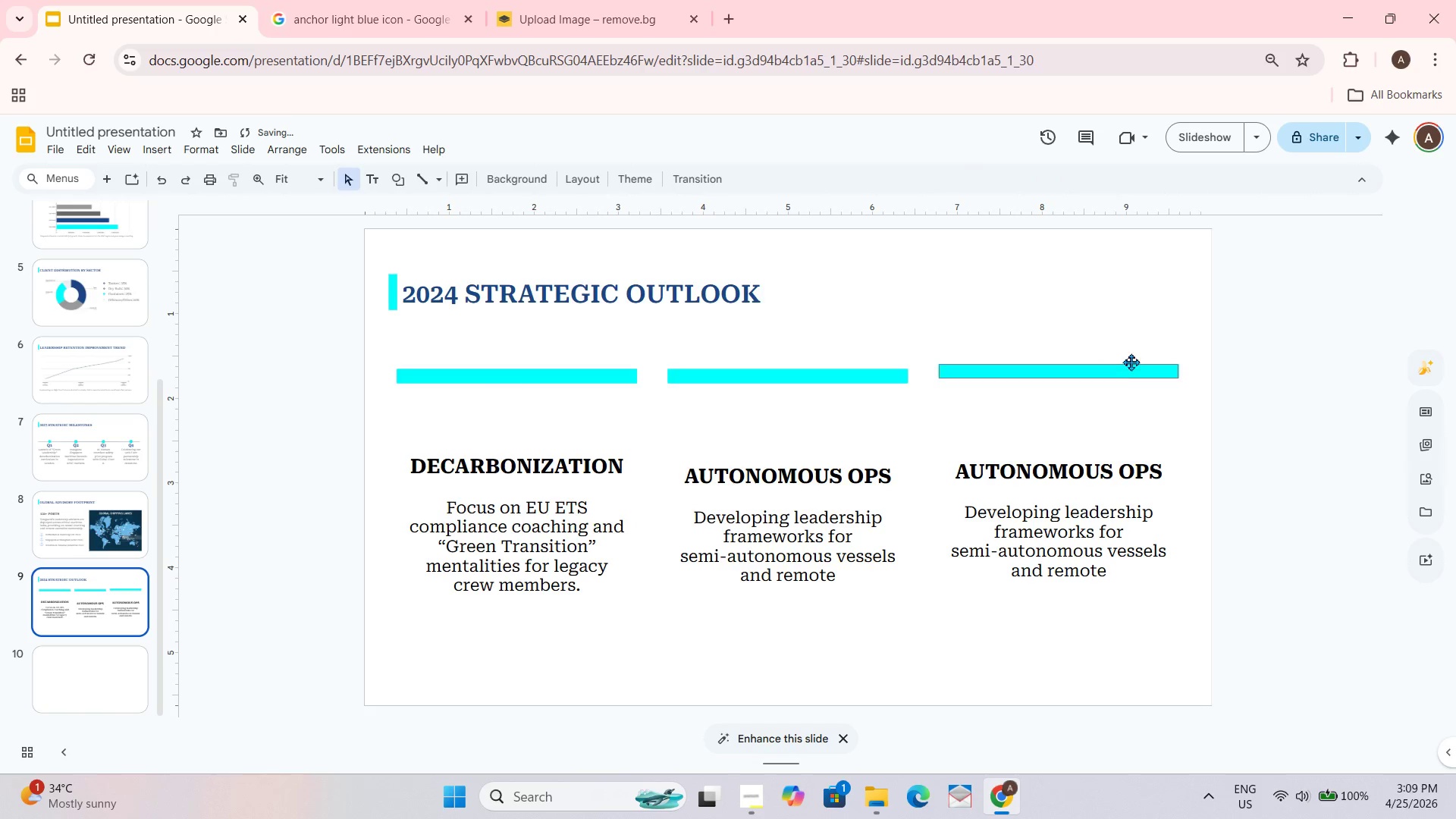 
left_click_drag(start_coordinate=[1125, 372], to_coordinate=[1122, 376])
 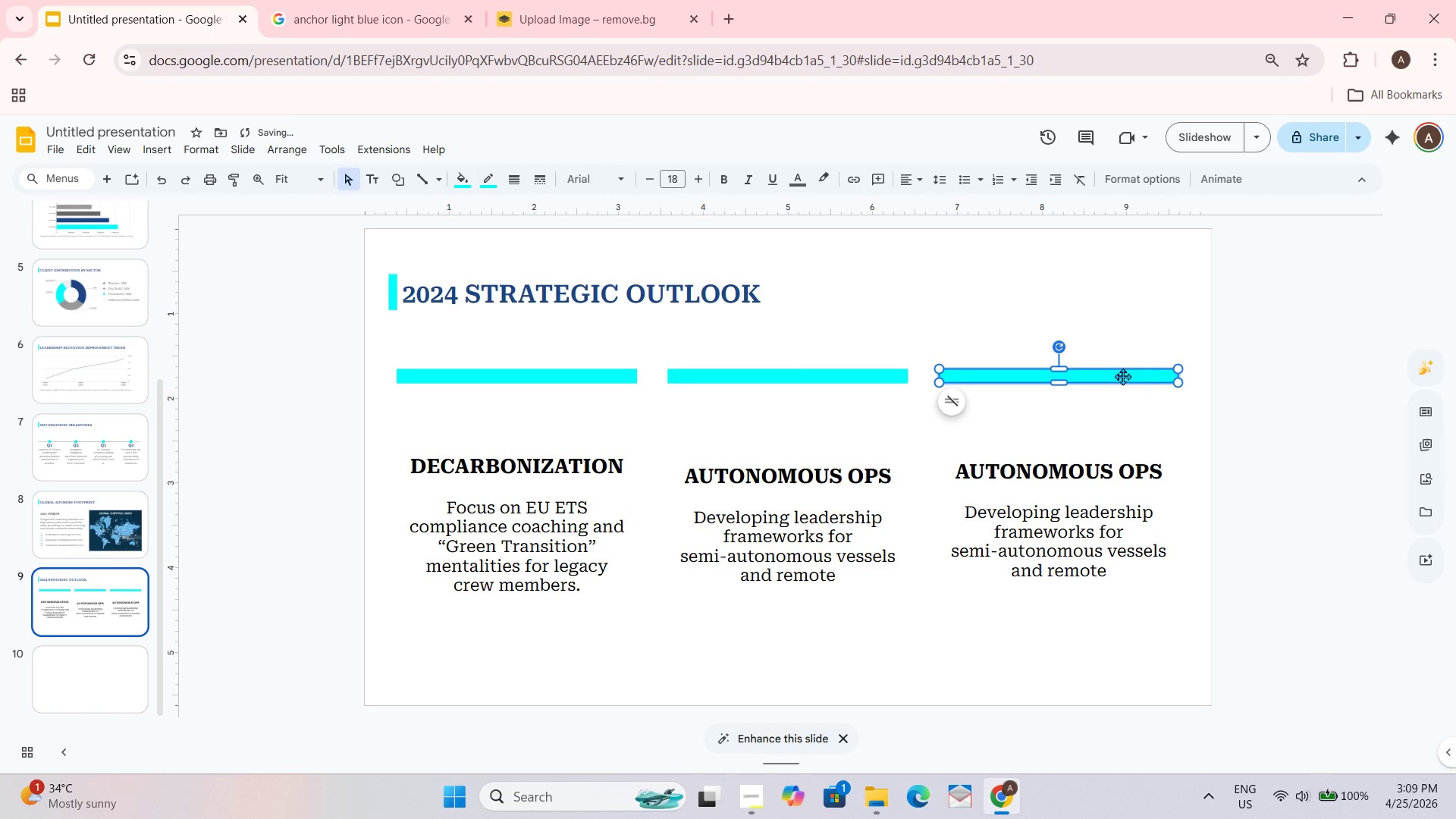 
left_click([1122, 376])
 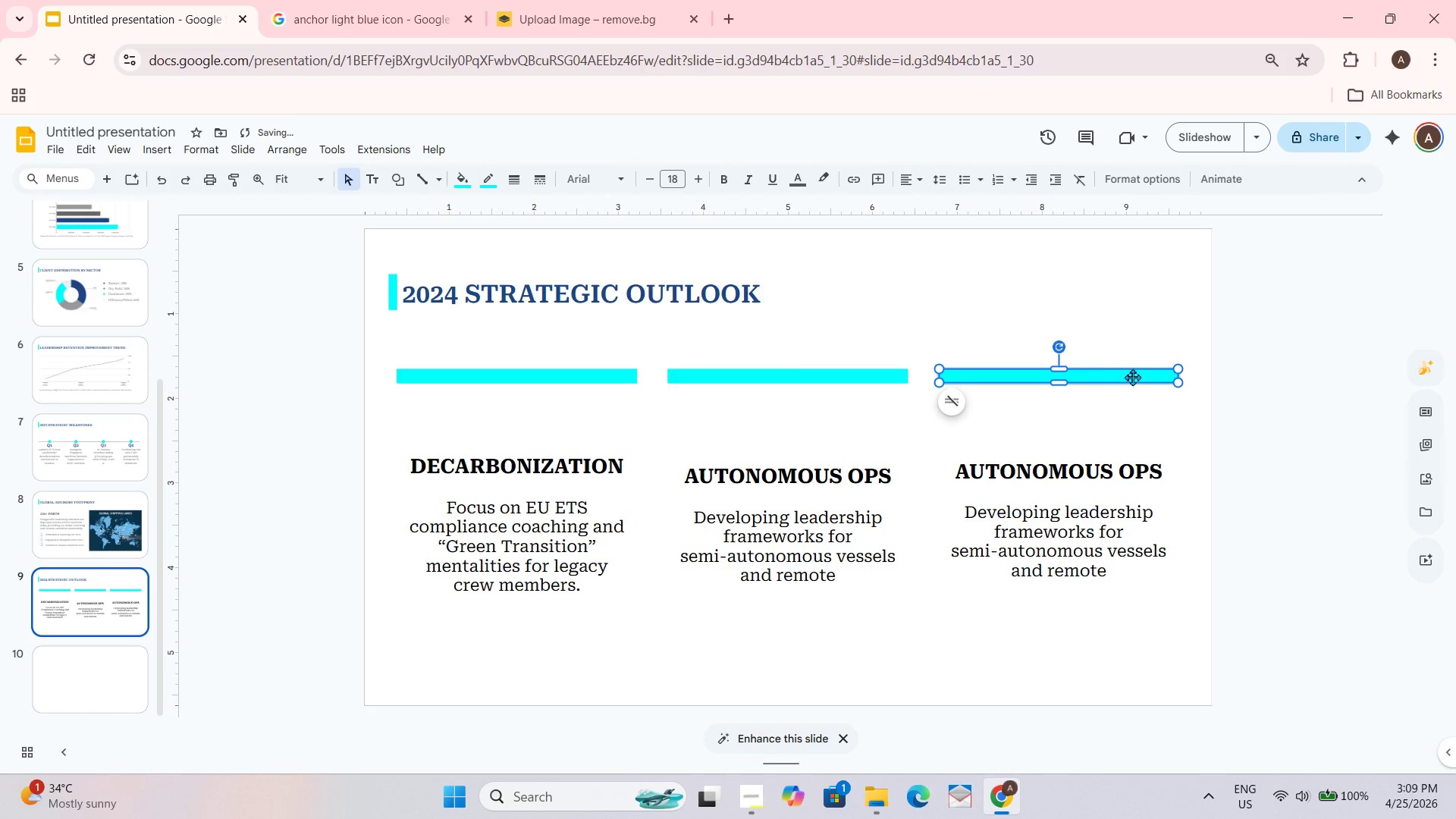 
key(Control+Z)
 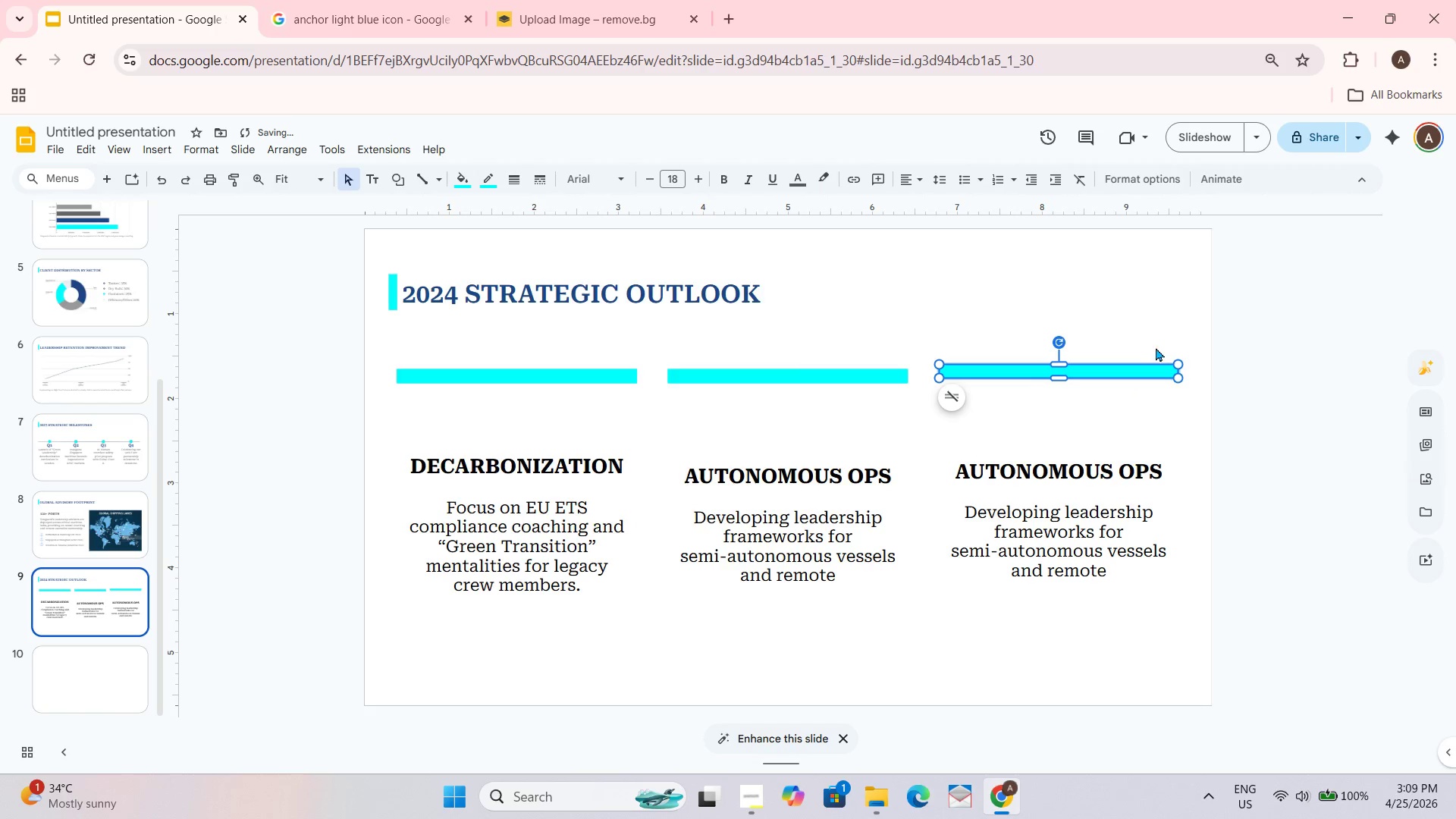 
key(Control+ControlLeft)
 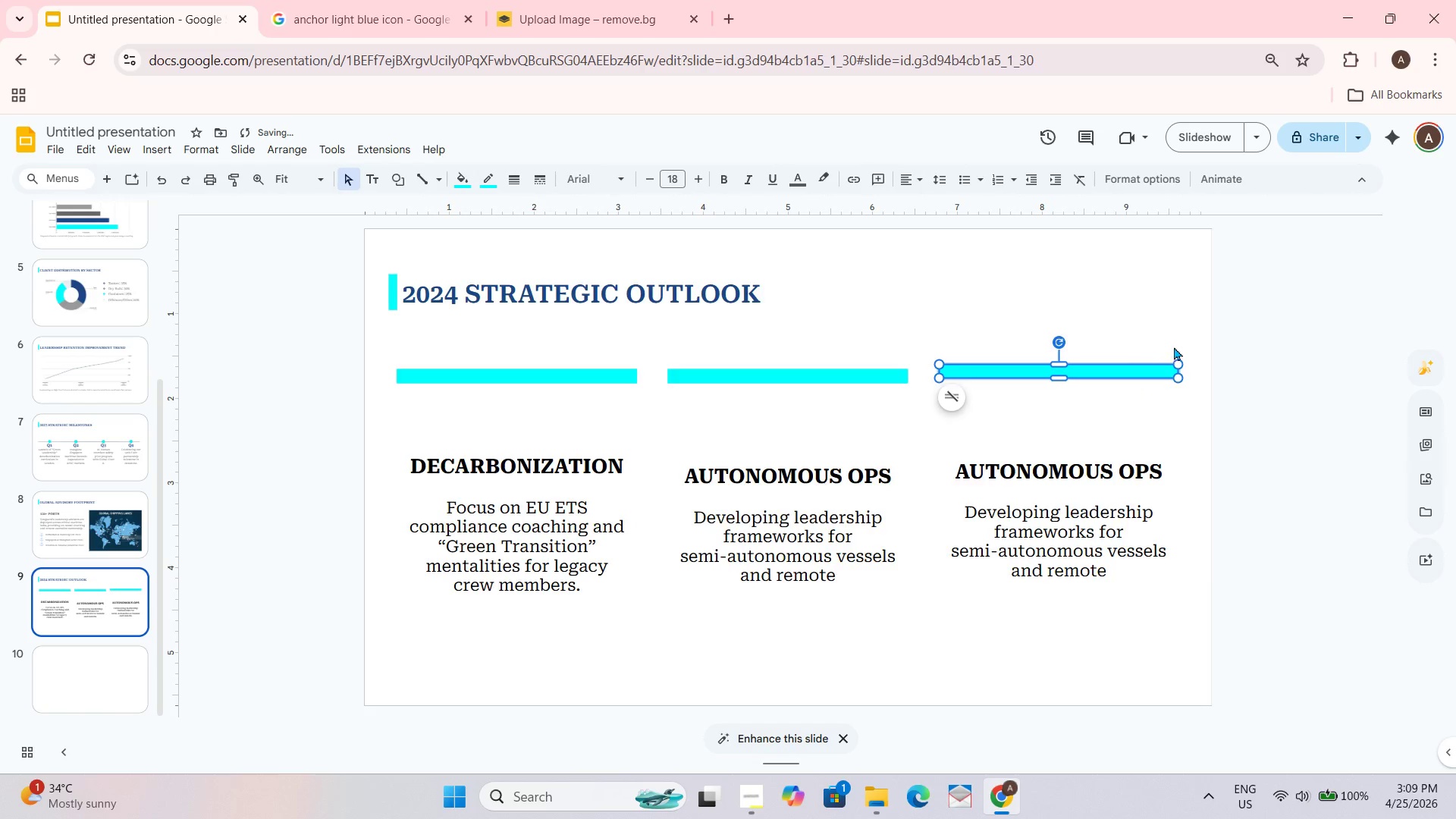 
key(Control+Z)
 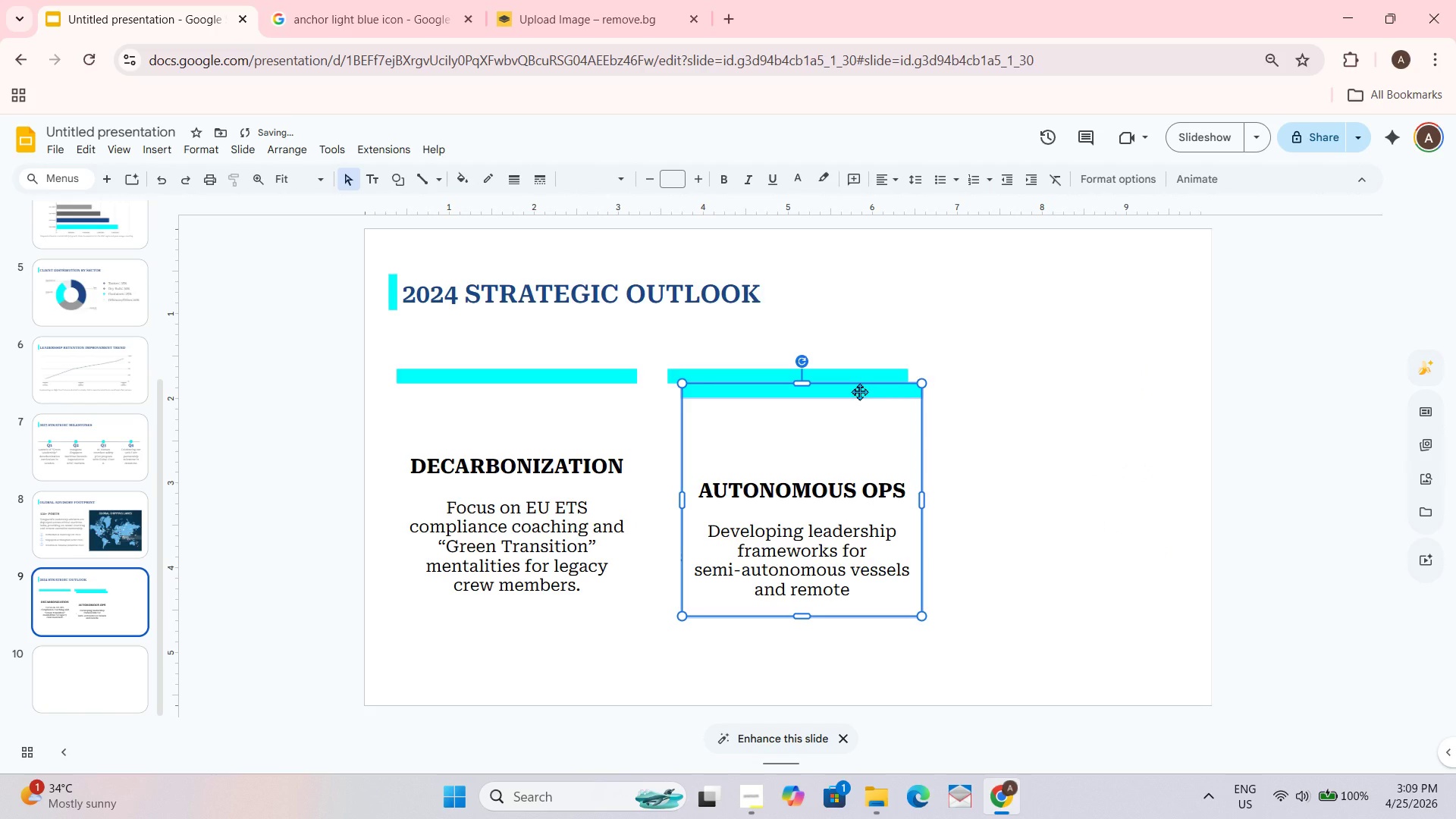 
left_click_drag(start_coordinate=[859, 391], to_coordinate=[1105, 378])
 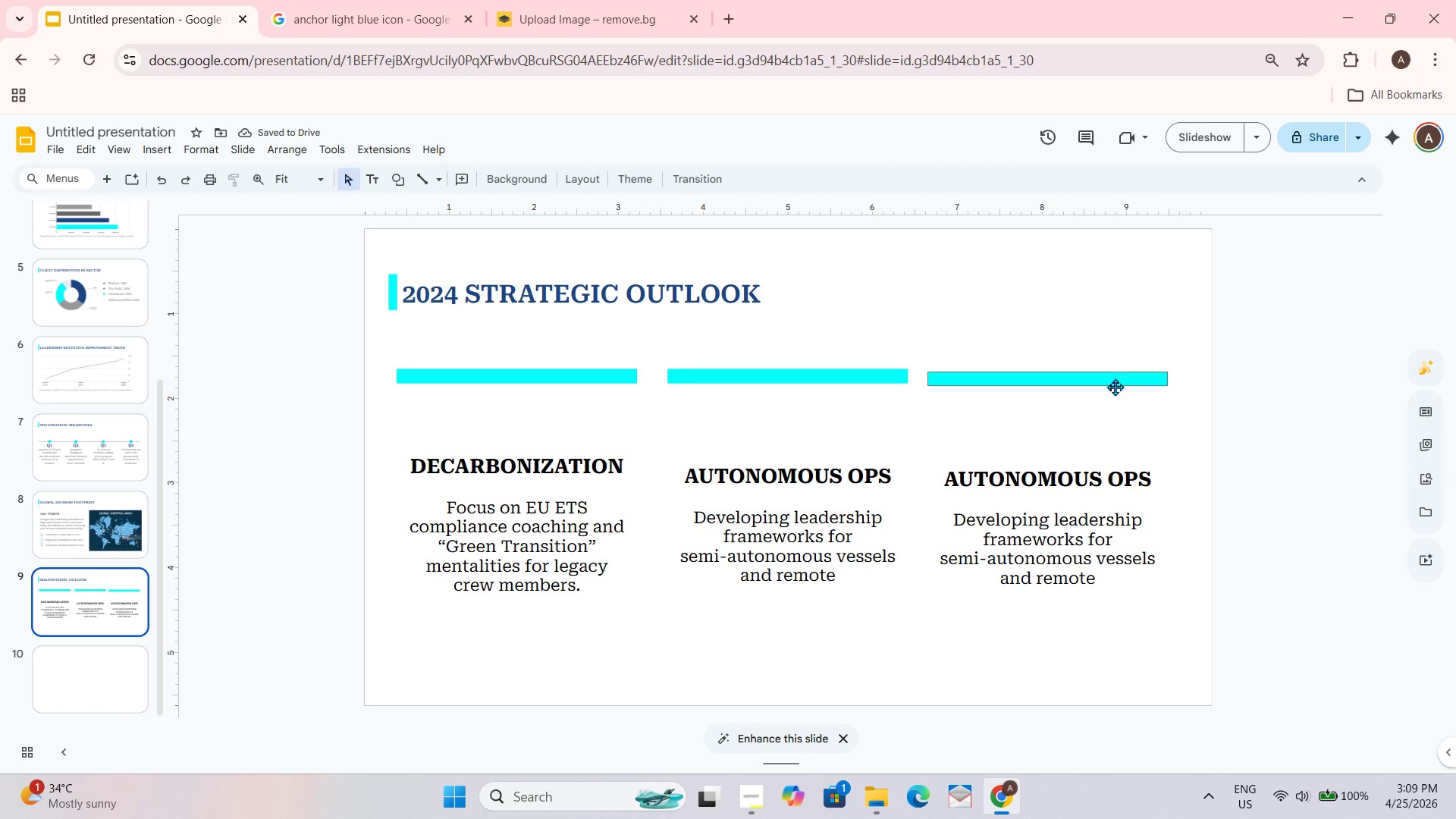 
left_click_drag(start_coordinate=[1072, 638], to_coordinate=[1059, 358])
 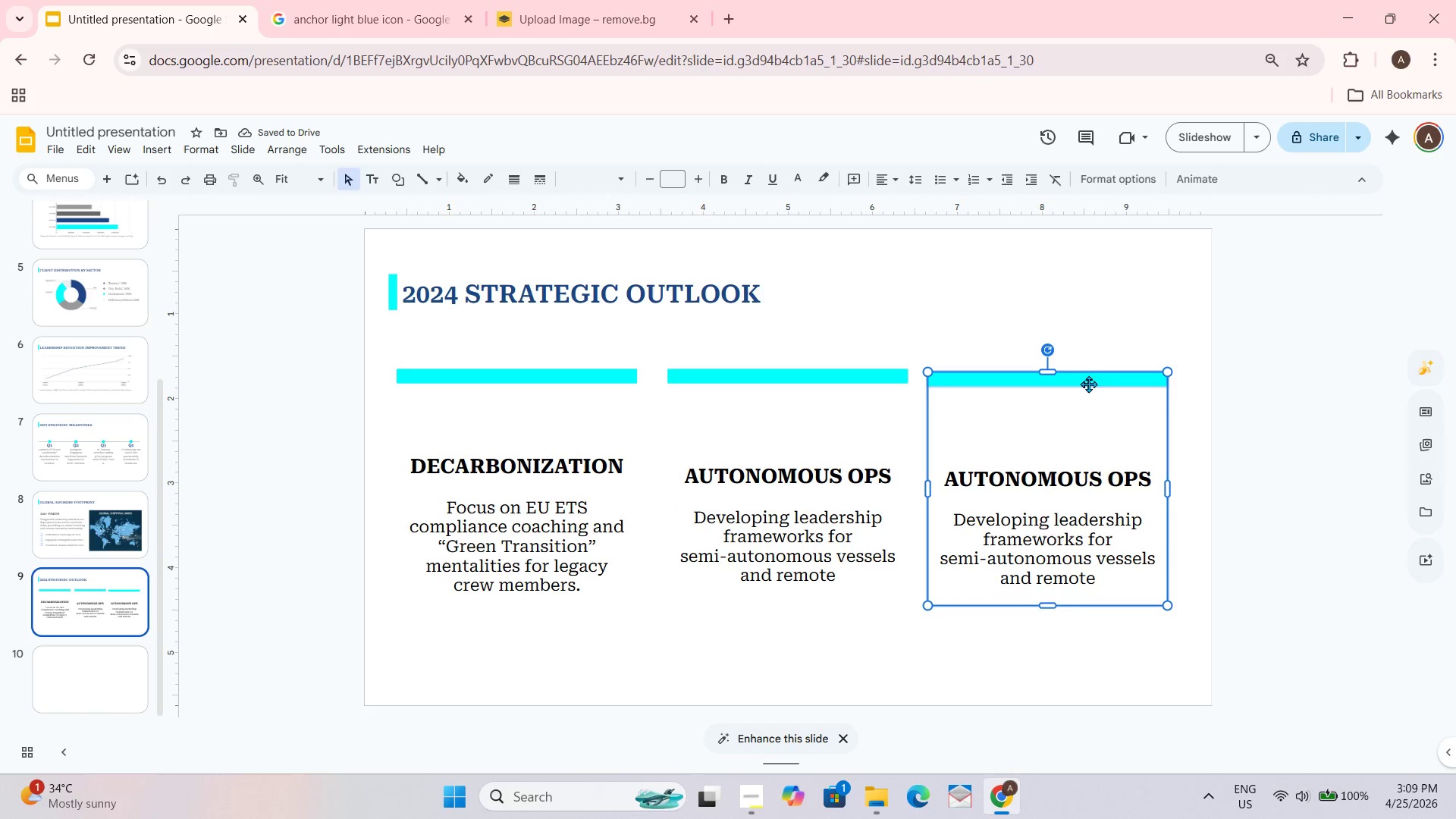 
left_click_drag(start_coordinate=[1088, 381], to_coordinate=[1102, 375])
 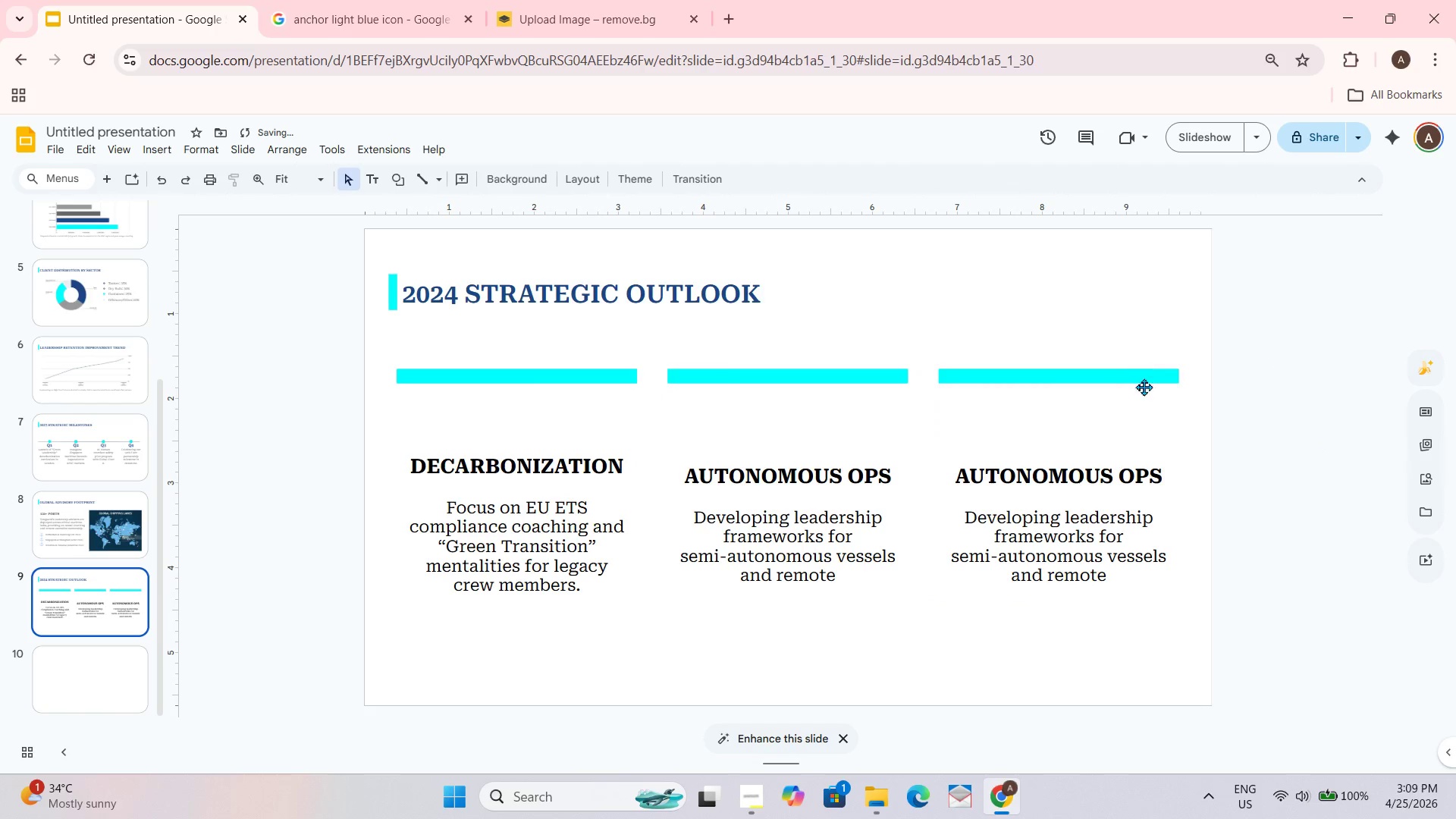 
left_click_drag(start_coordinate=[1099, 659], to_coordinate=[1087, 371])
 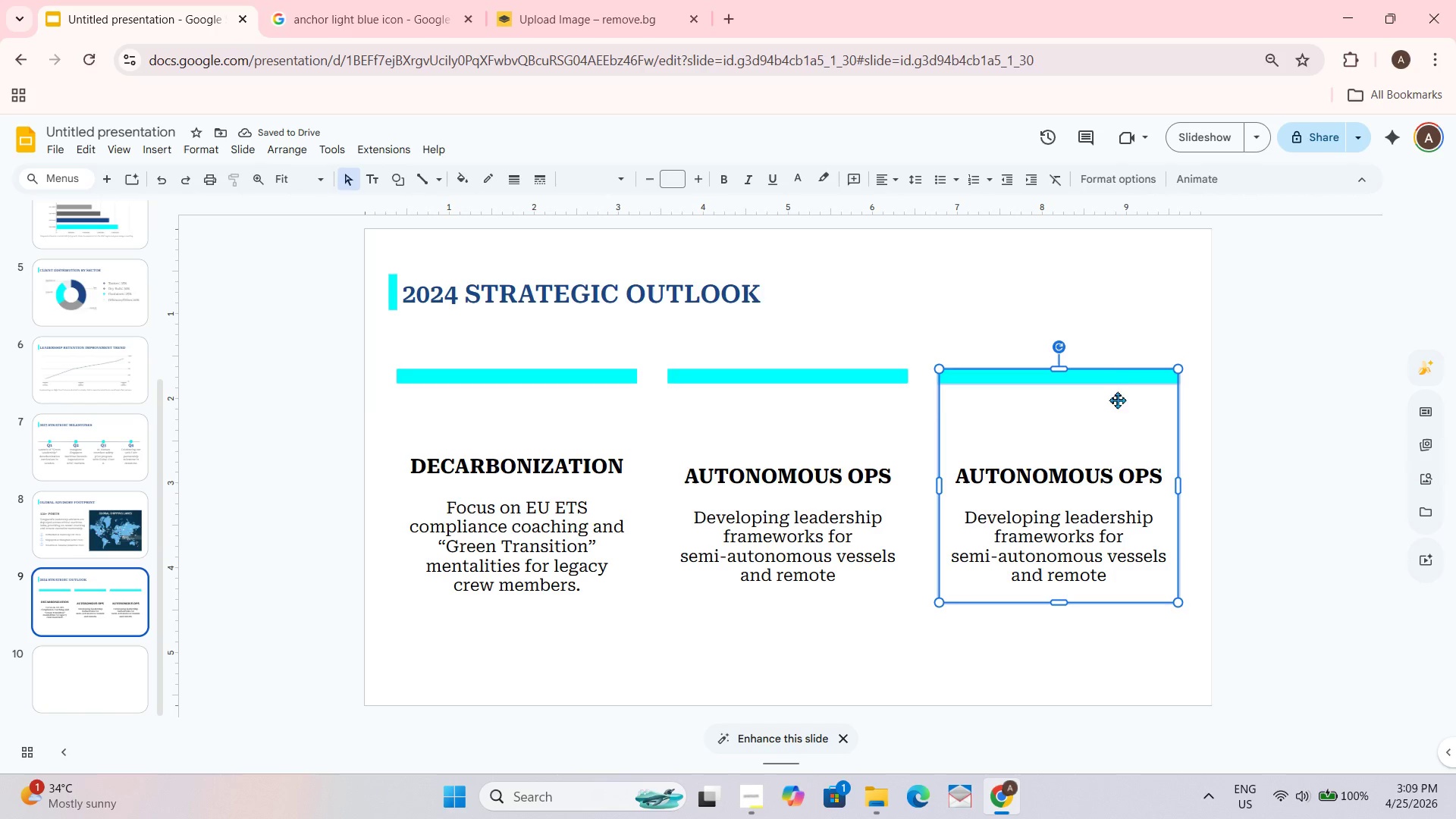 
left_click_drag(start_coordinate=[1117, 377], to_coordinate=[1110, 377])
 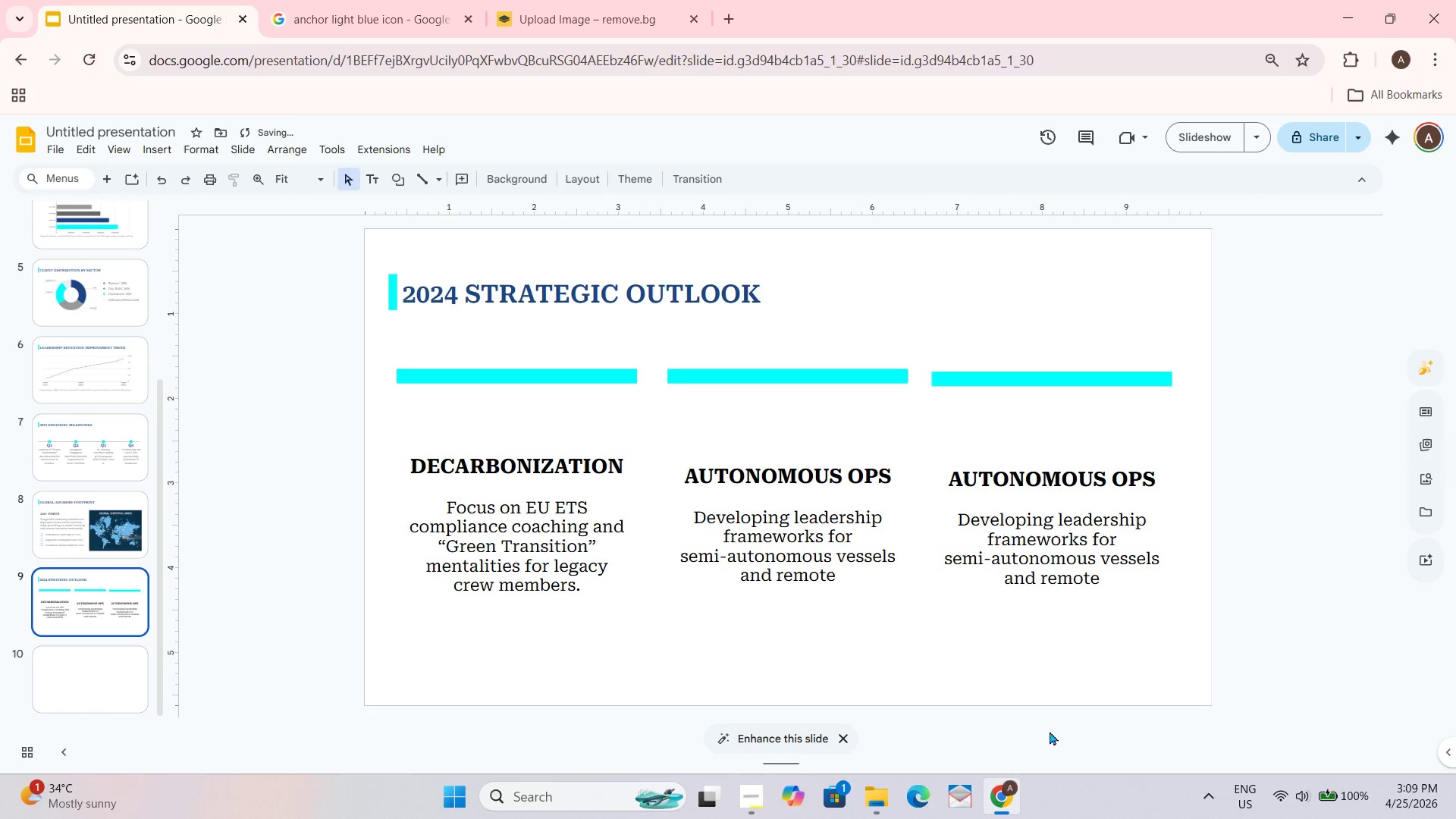 
left_click_drag(start_coordinate=[1070, 670], to_coordinate=[1070, 355])
 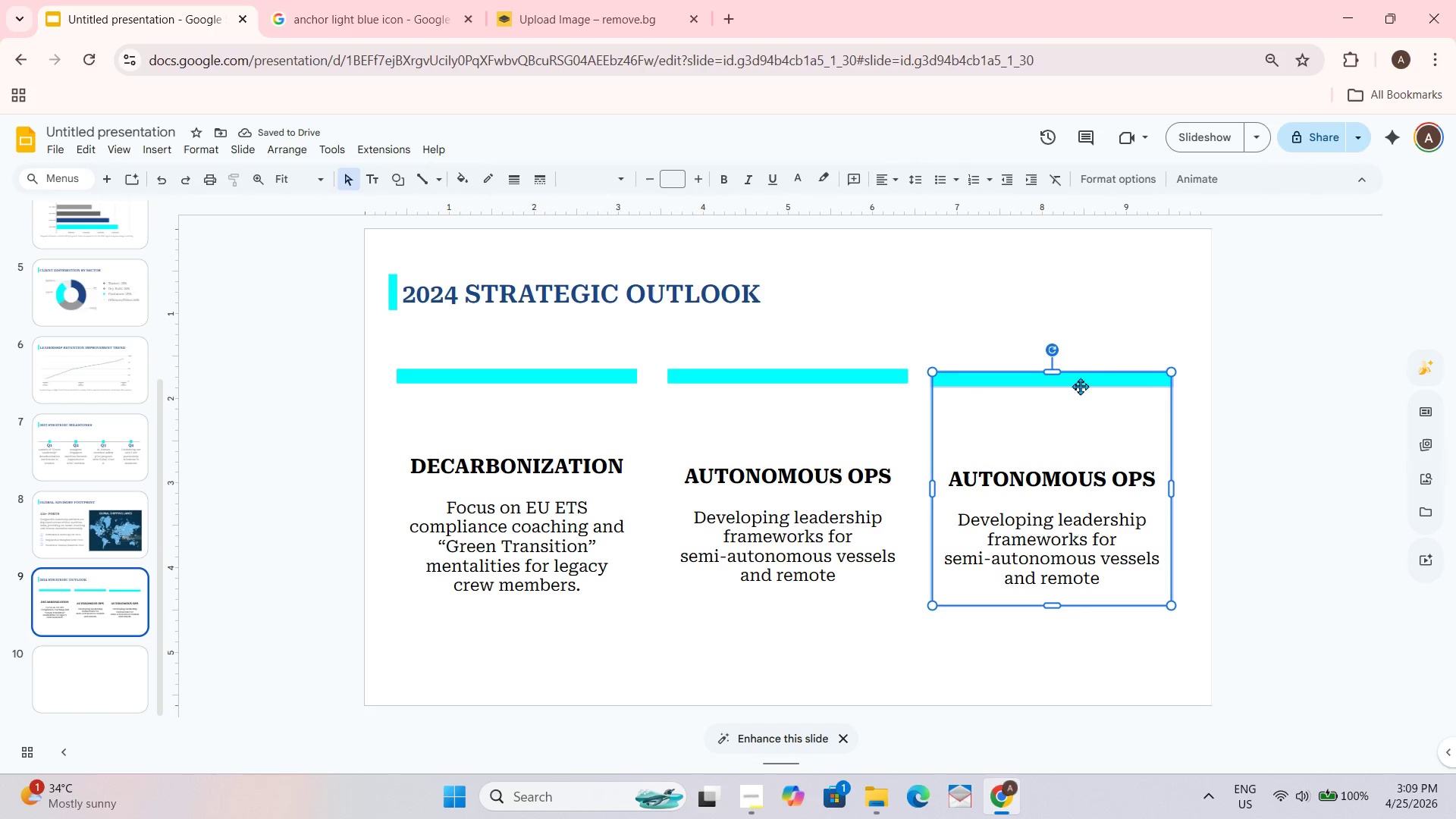 
left_click_drag(start_coordinate=[1080, 384], to_coordinate=[1089, 381])
 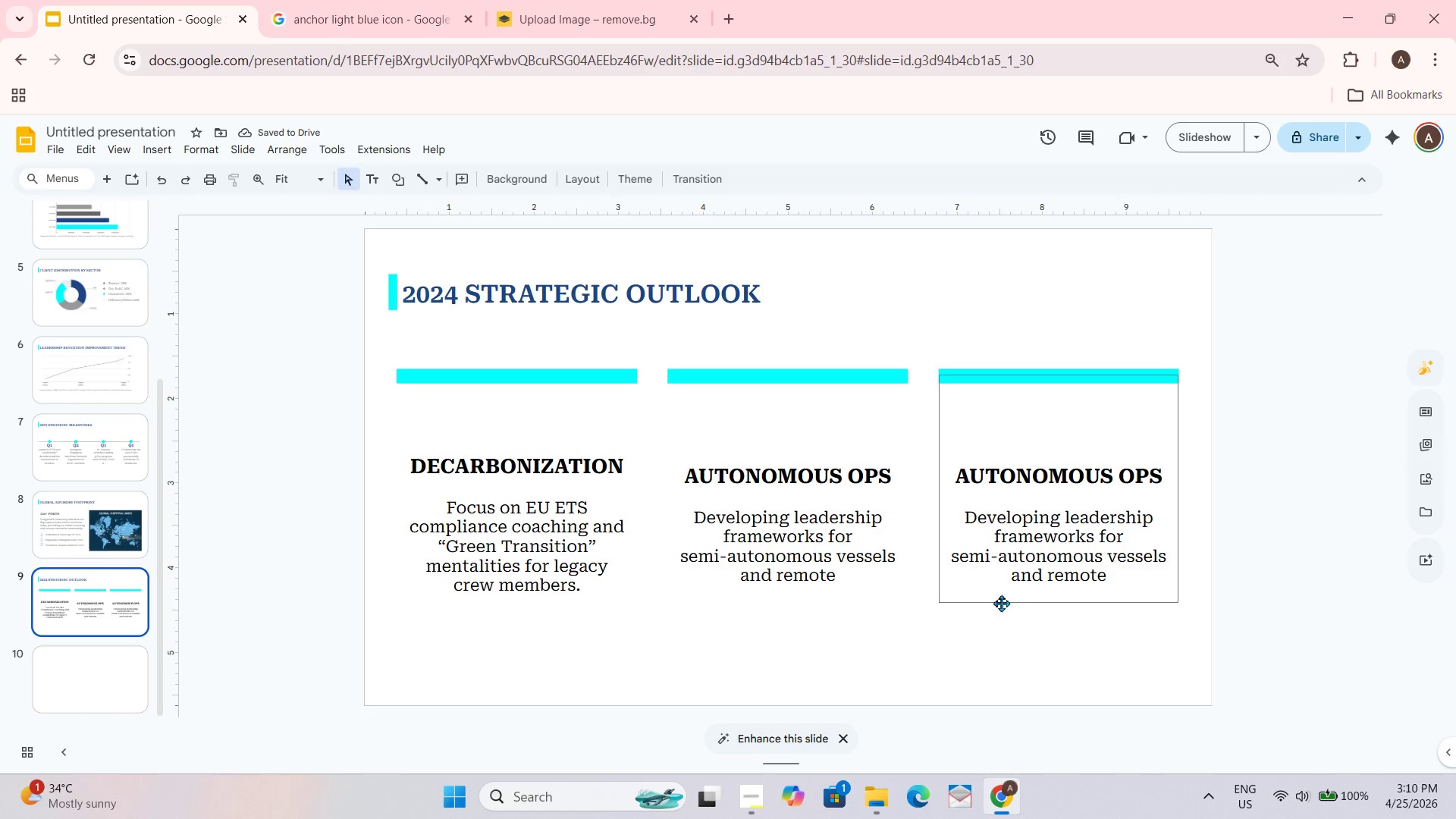 
wait(8.83)
 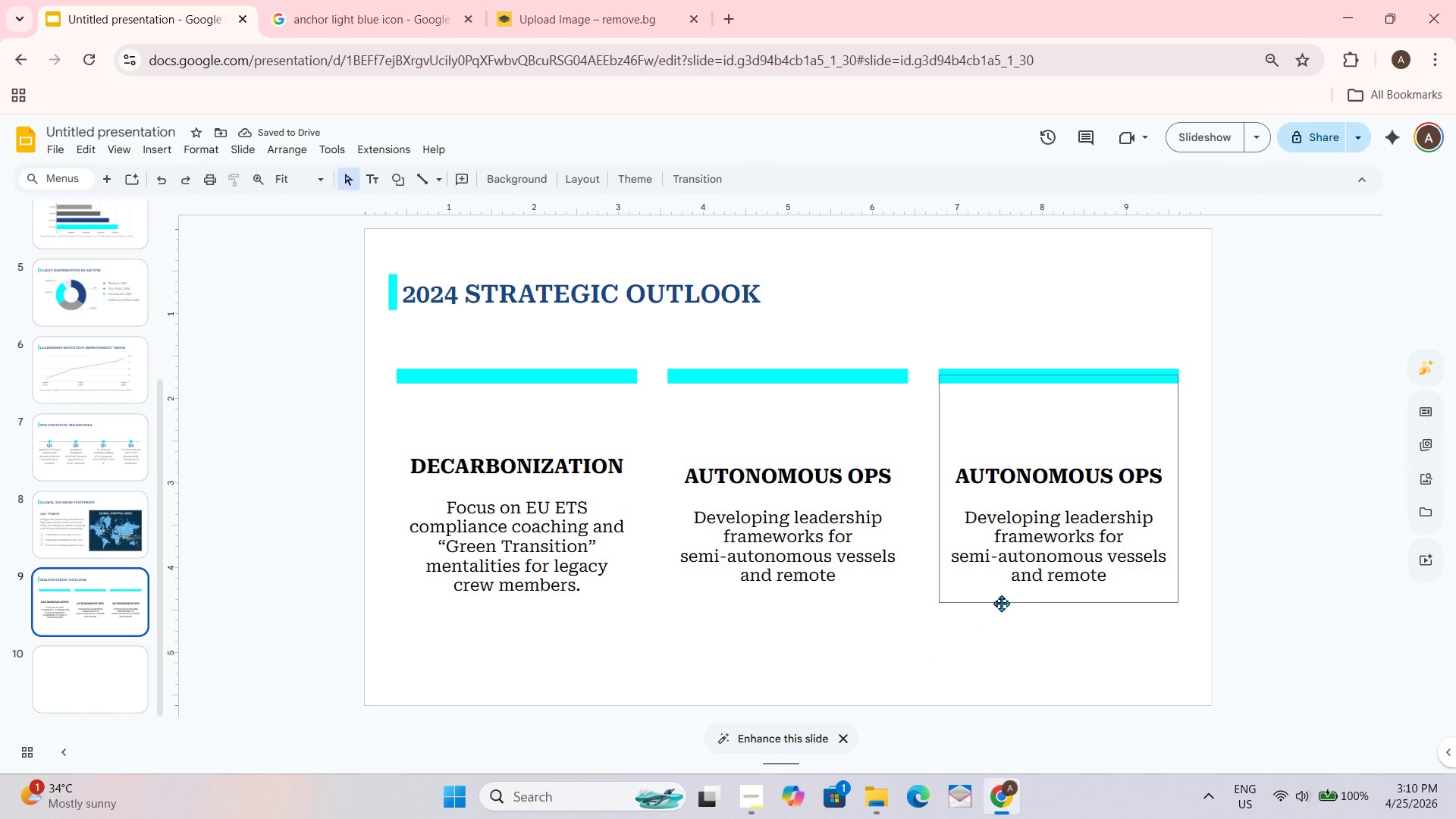 
left_click_drag(start_coordinate=[958, 473], to_coordinate=[1161, 483])
 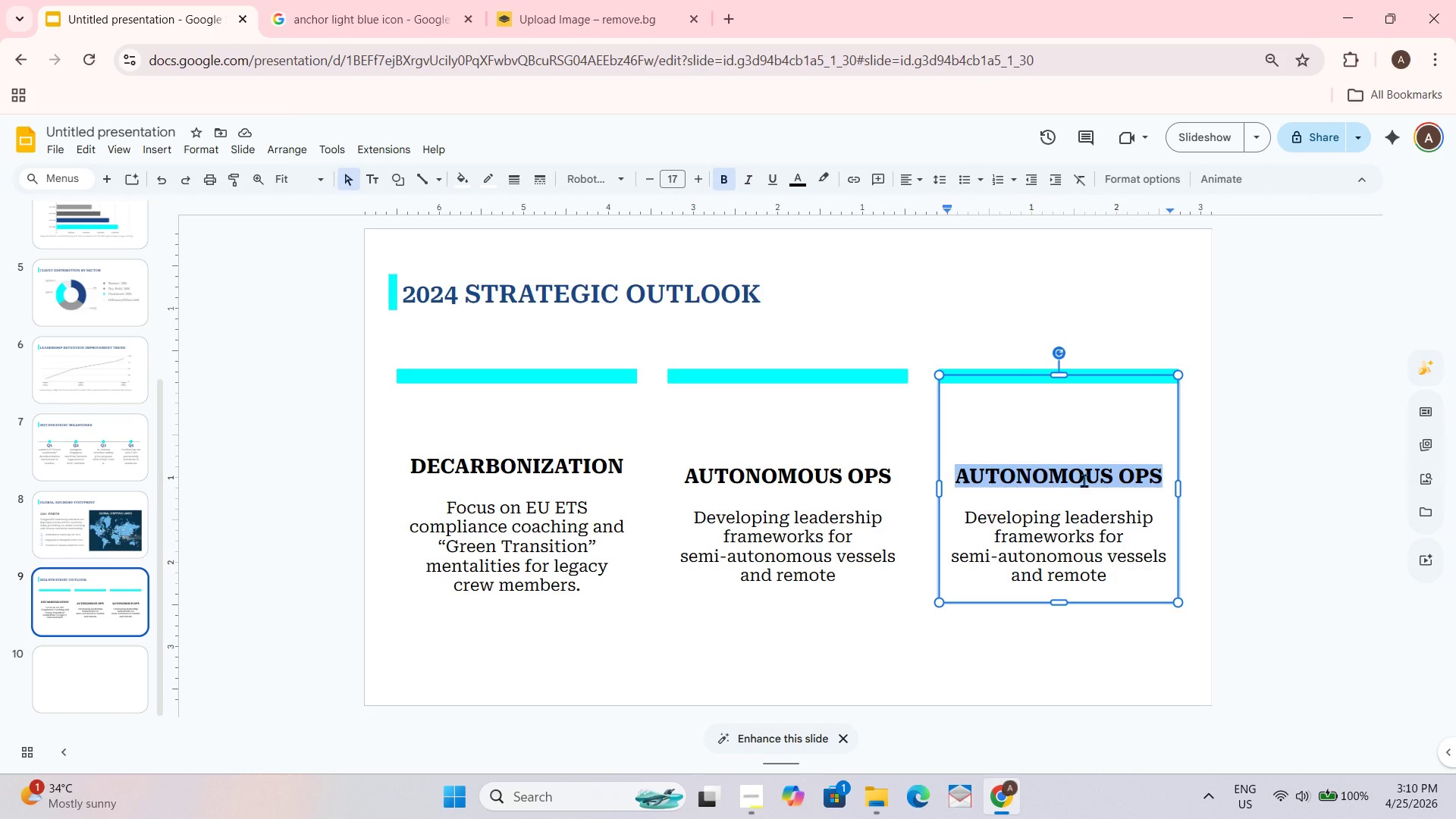 
type(LATIN AM. EXPANSION)
 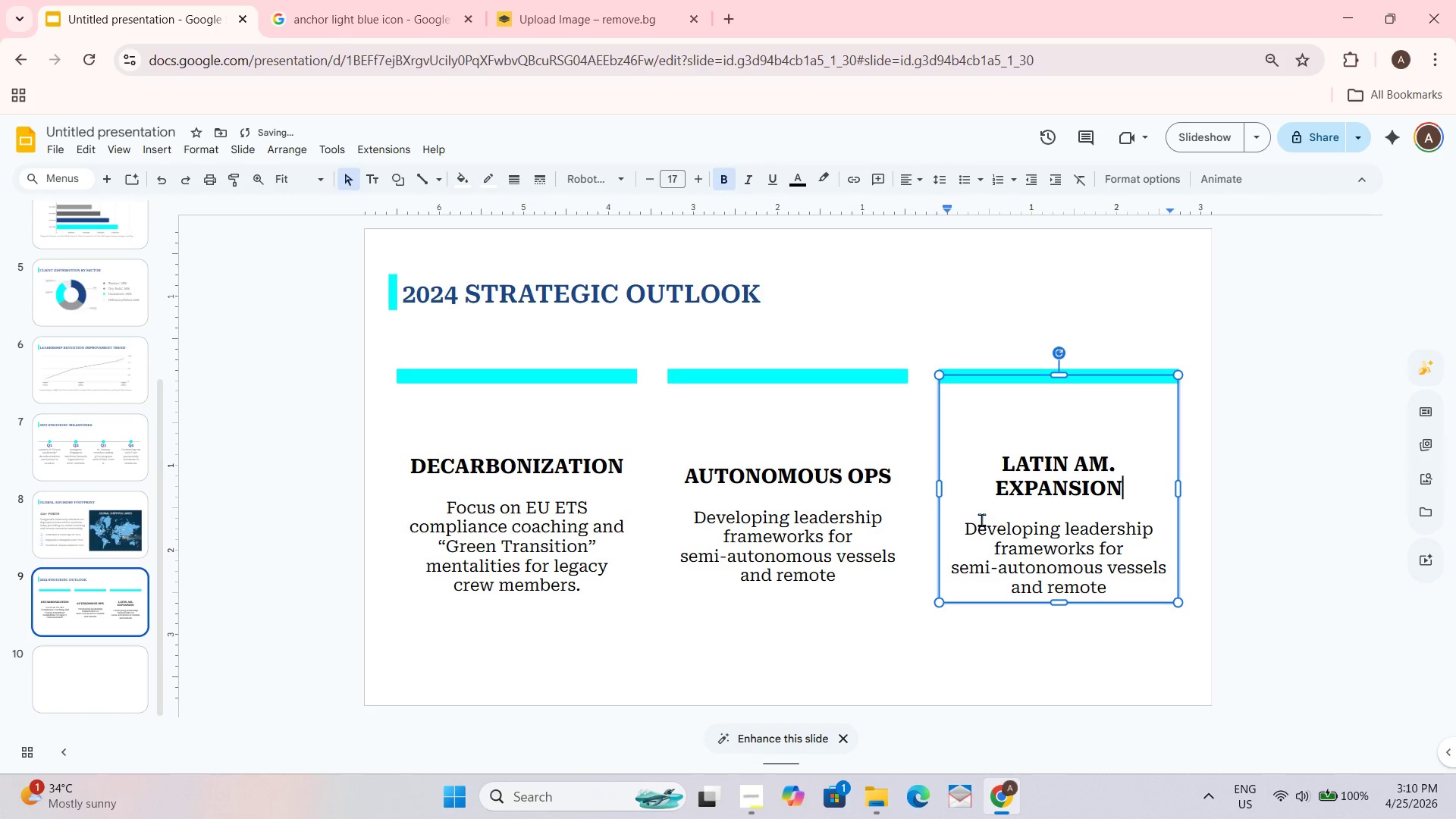 
left_click_drag(start_coordinate=[968, 530], to_coordinate=[1106, 613])
 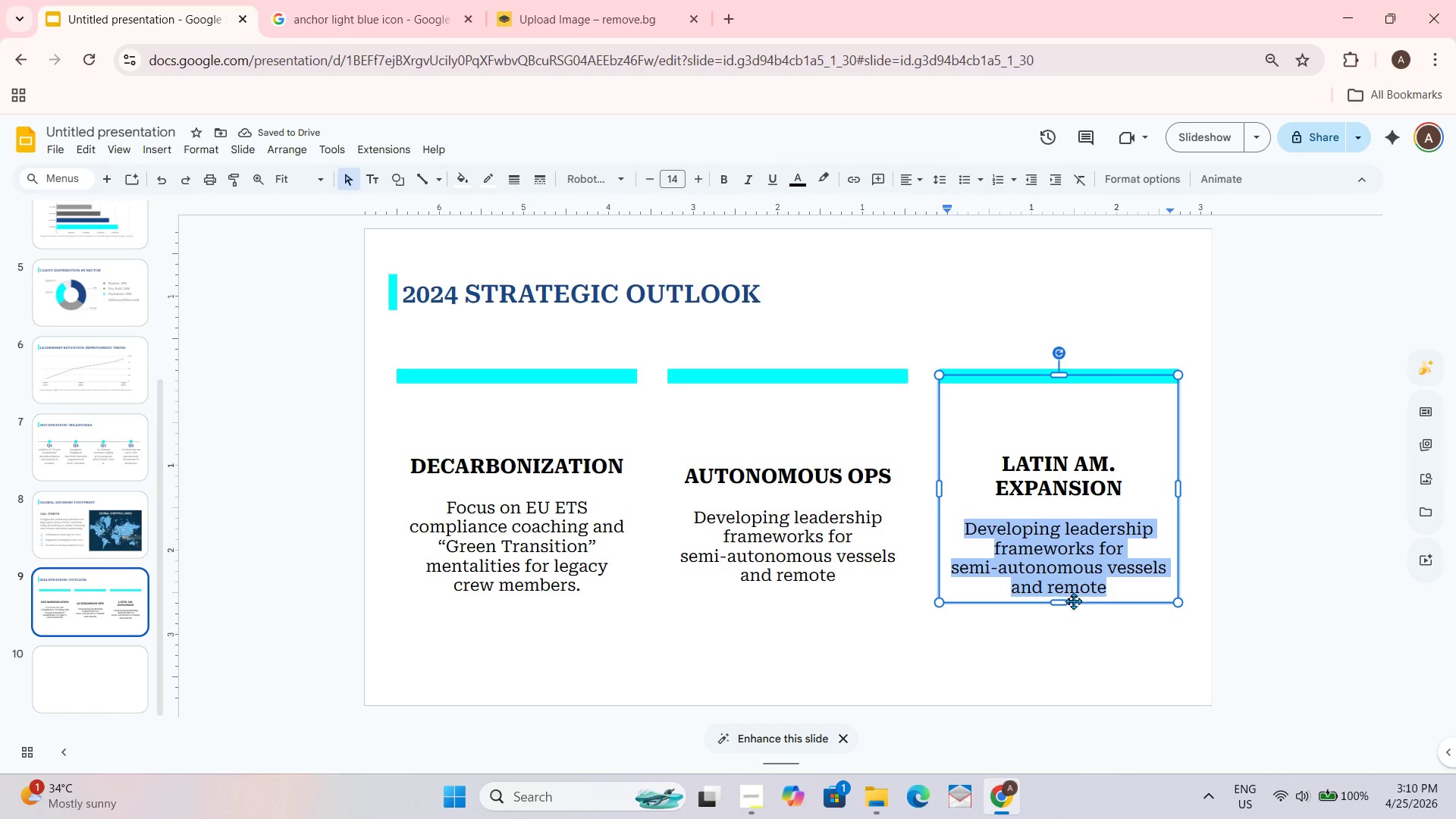 
hold_key(key=ShiftLeft, duration=0.55)
 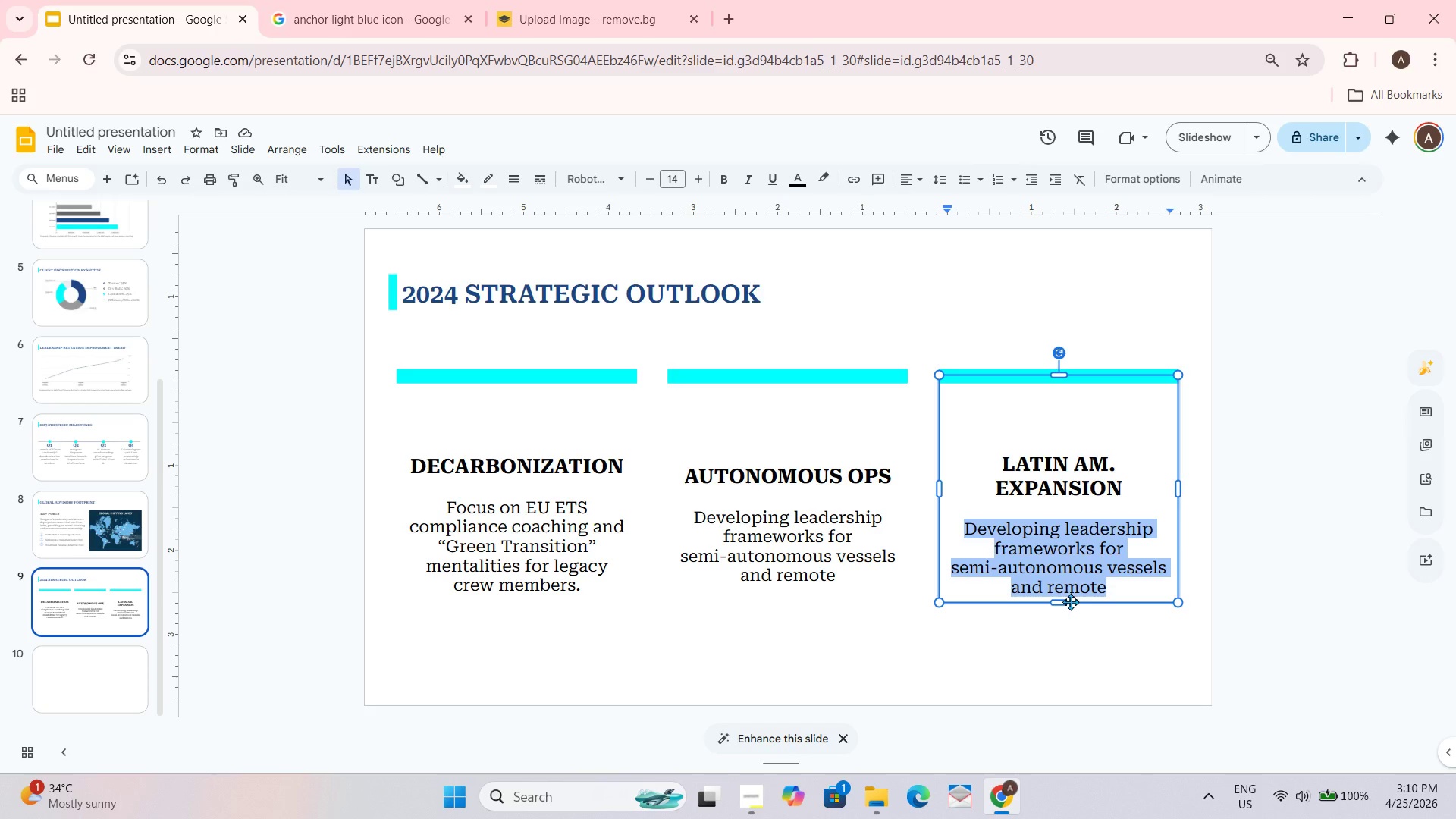 
type(Tar)
 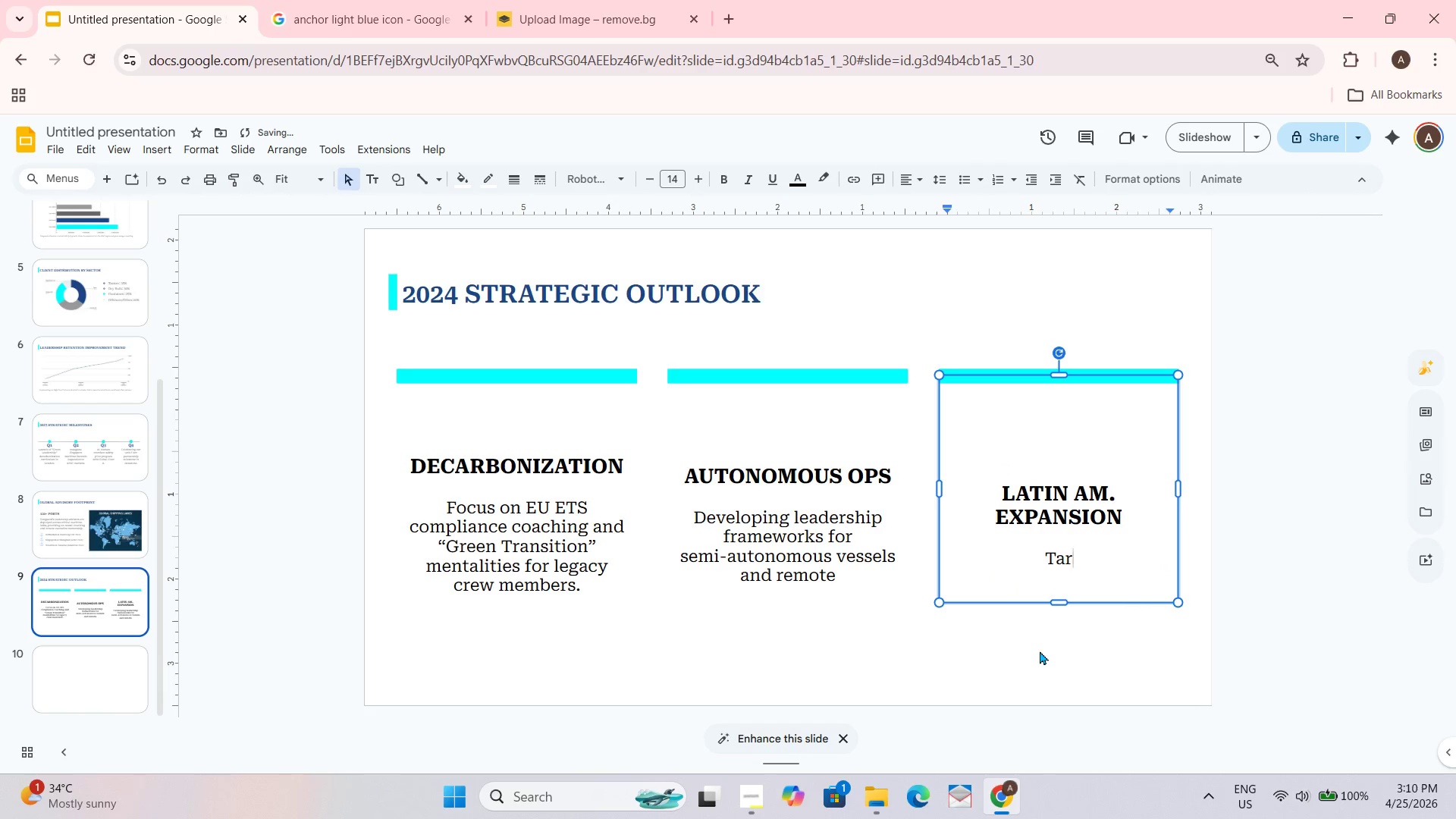 
type(geted ex)
 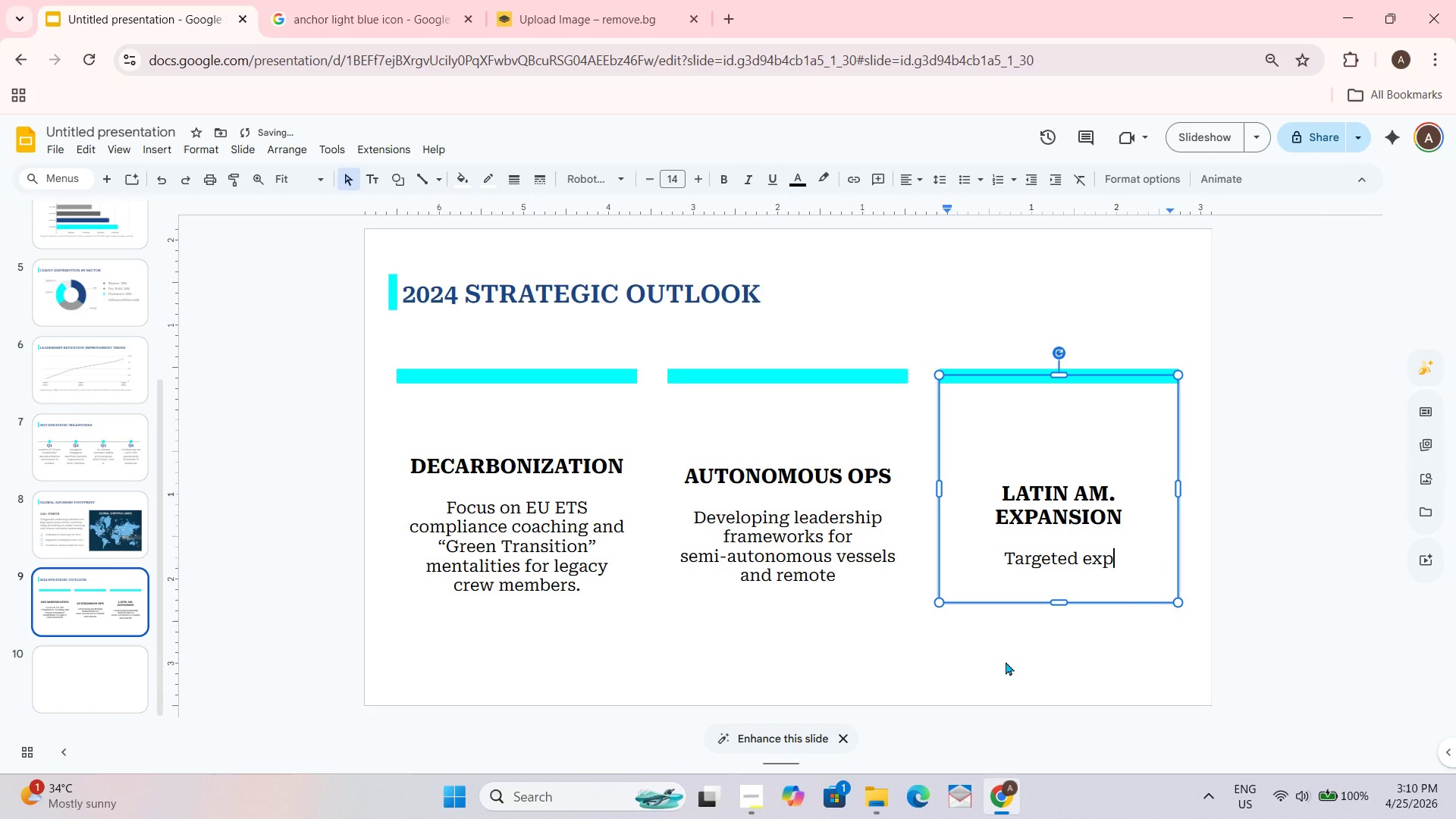 
type(pansio)
 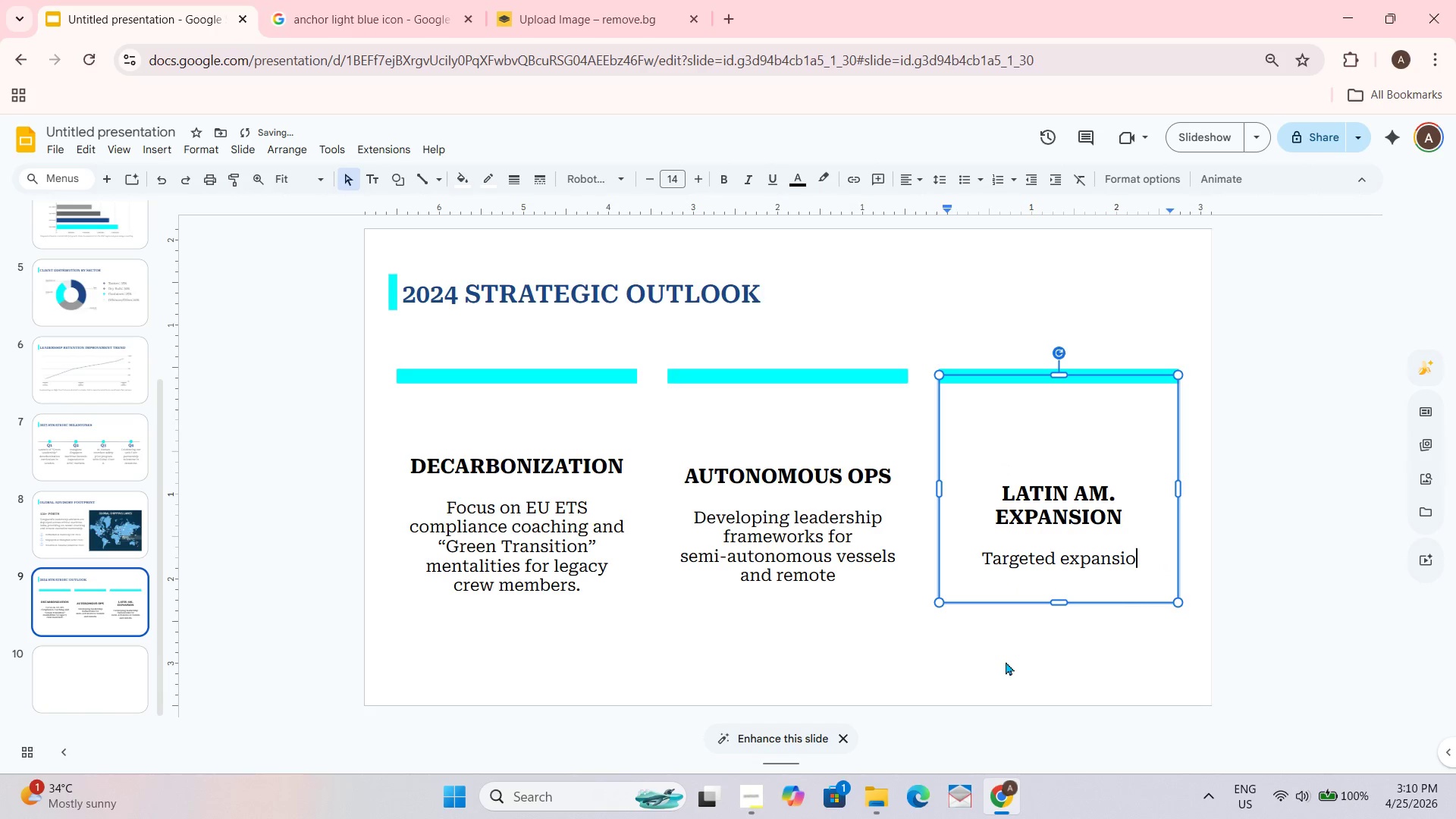 
key(N)
 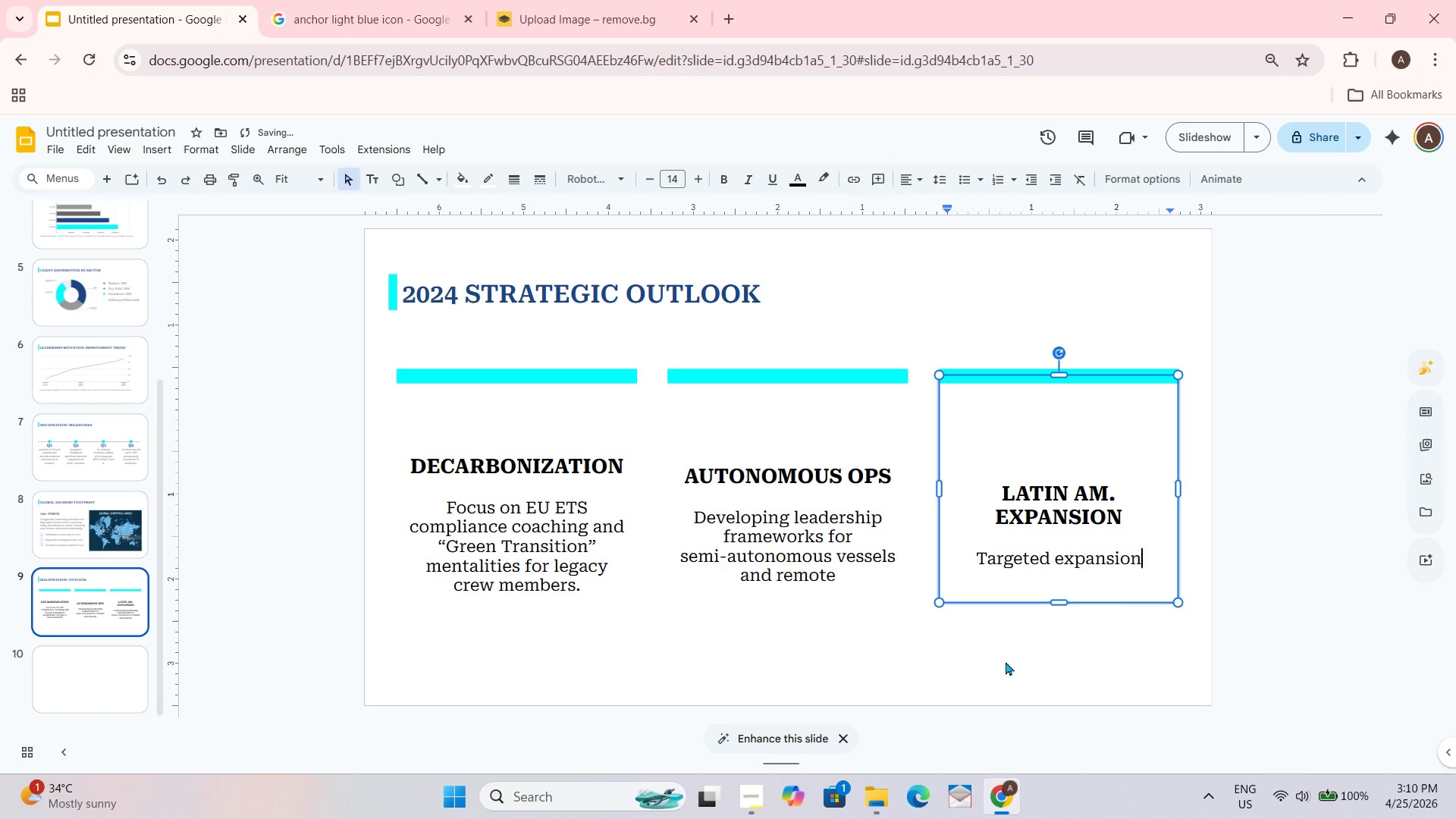 
key(Space)
 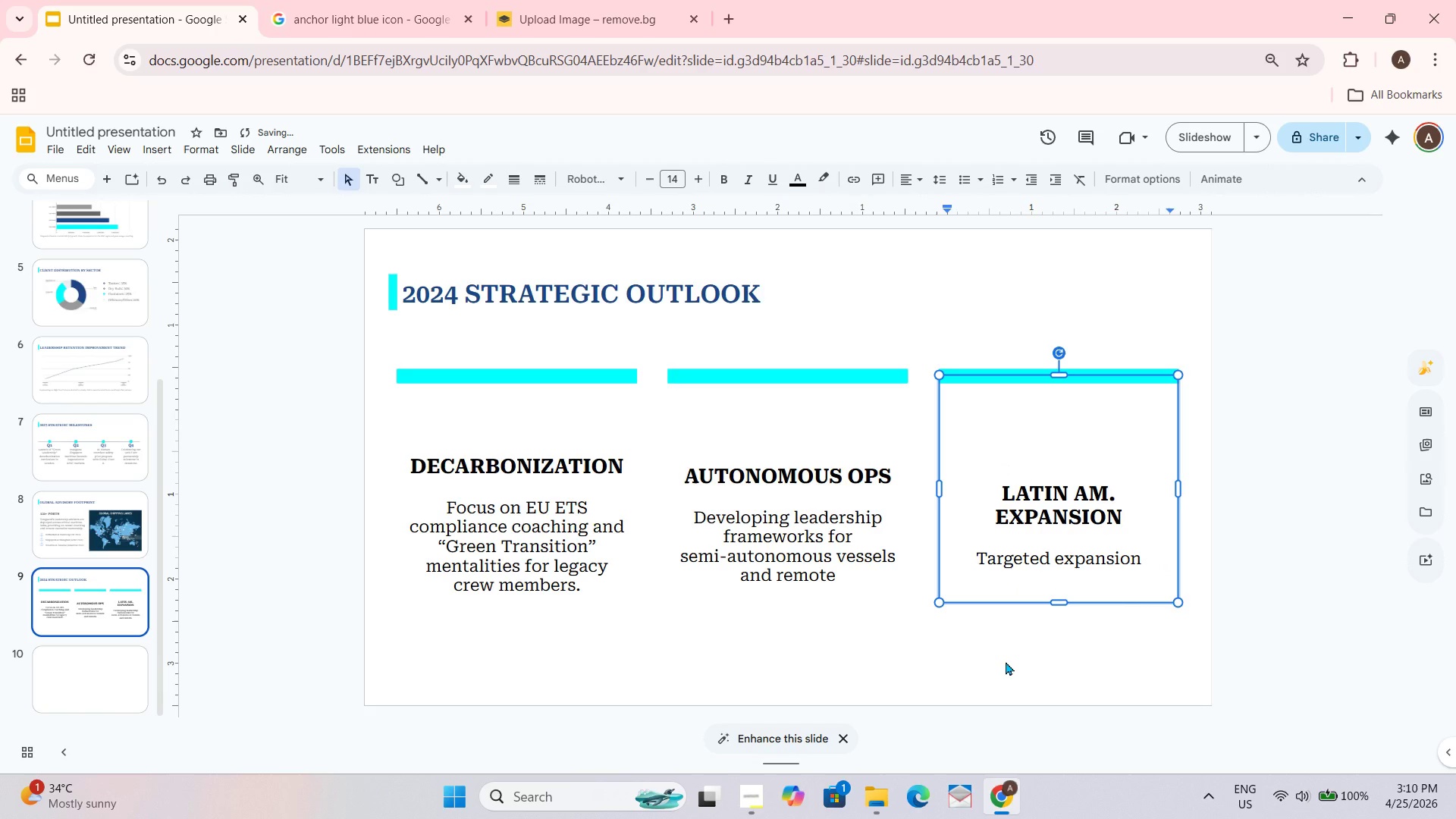 
type(and )
 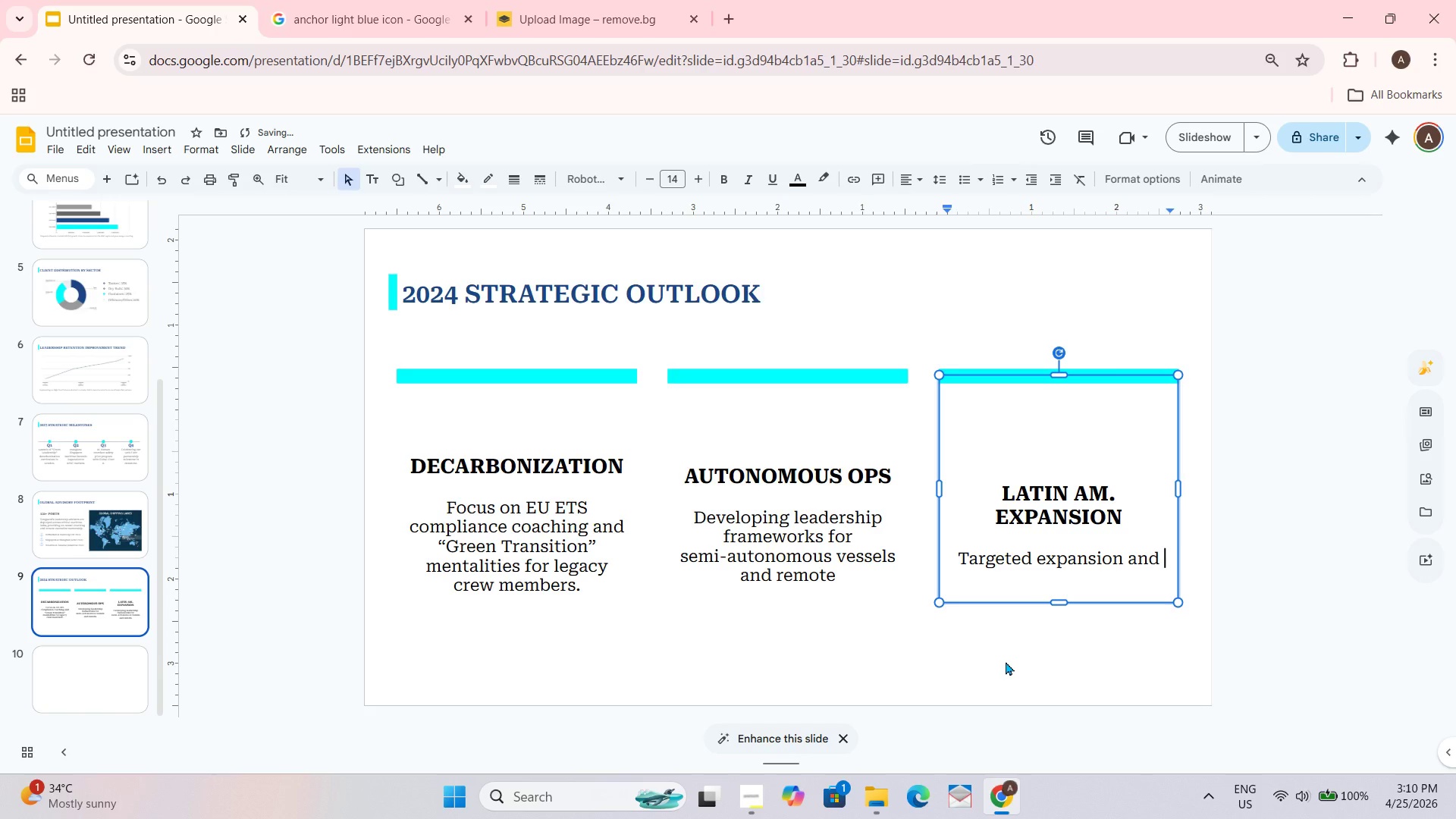 
type(Chile's)
 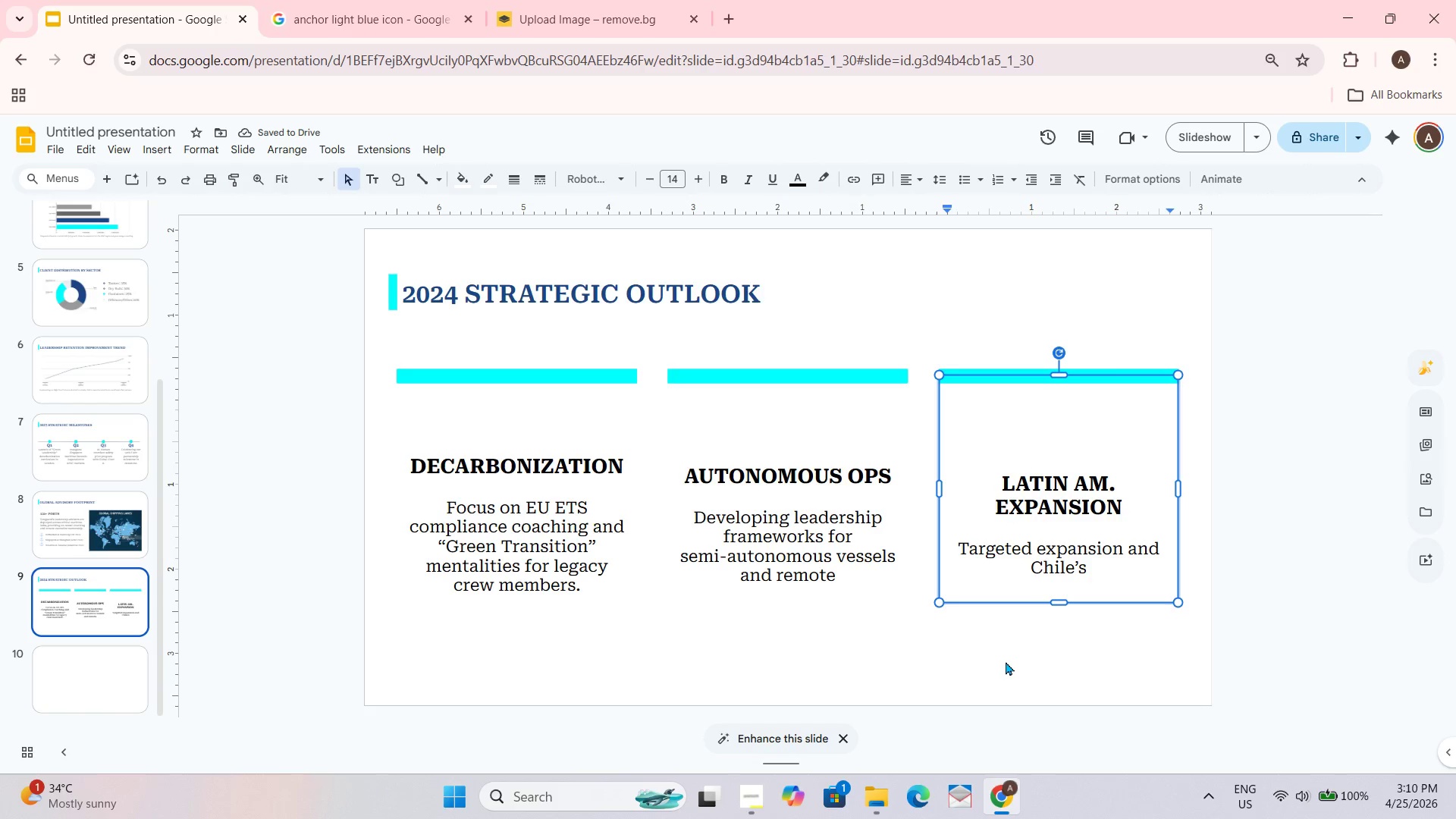 
wait(5.8)
 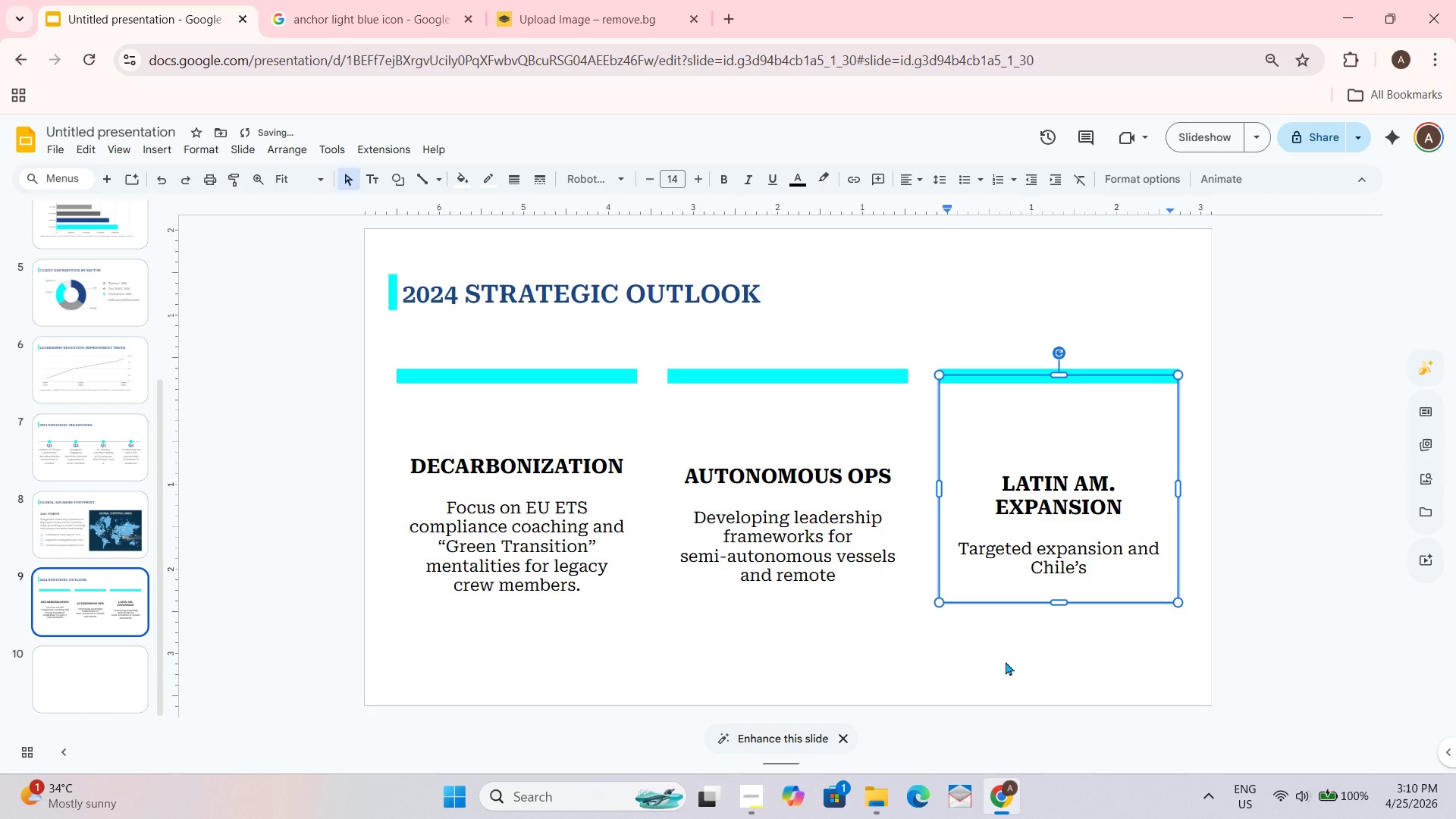 
type( burgeoning offshore and bulk export markets.)
 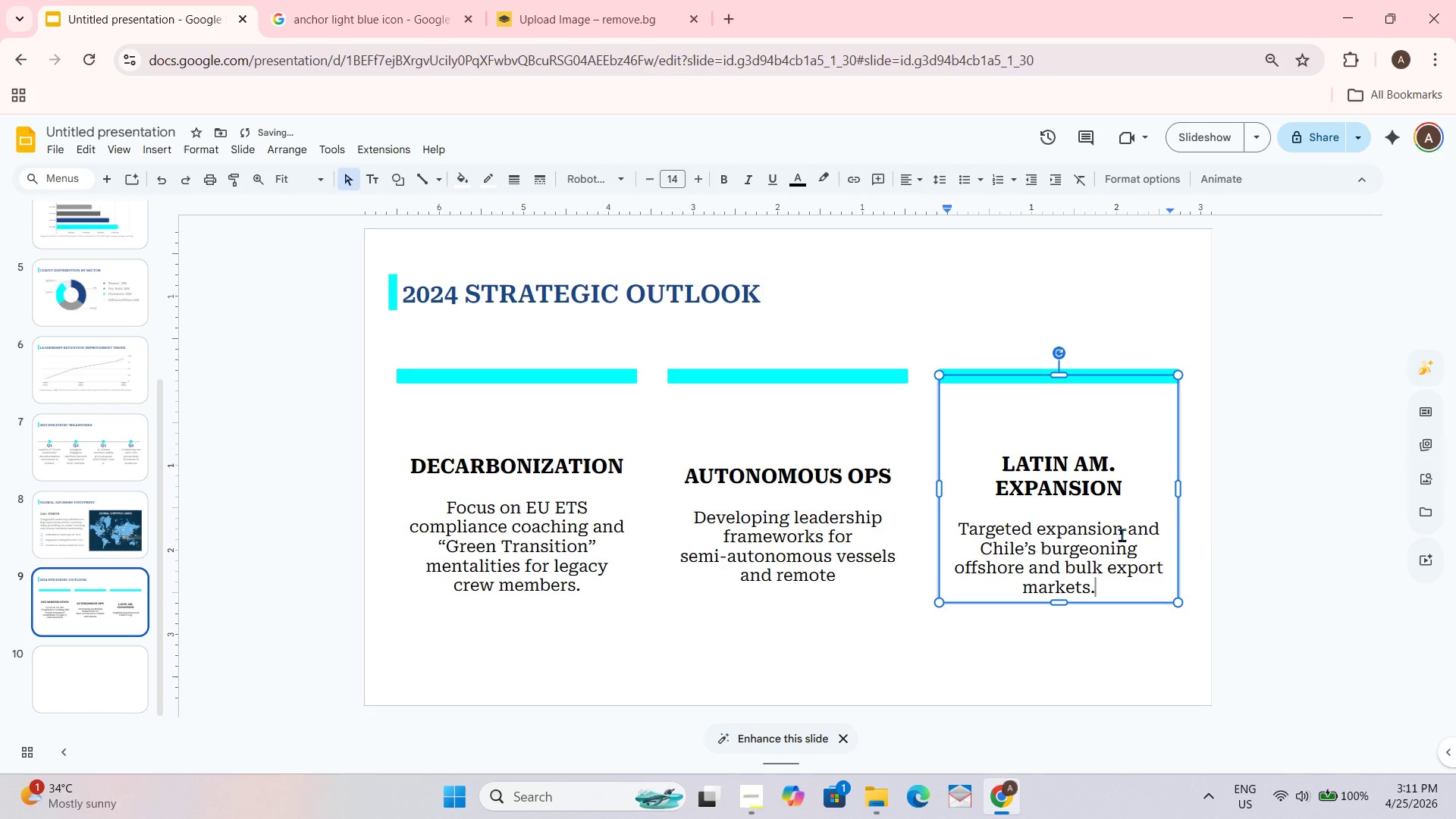 
left_click([1265, 542])